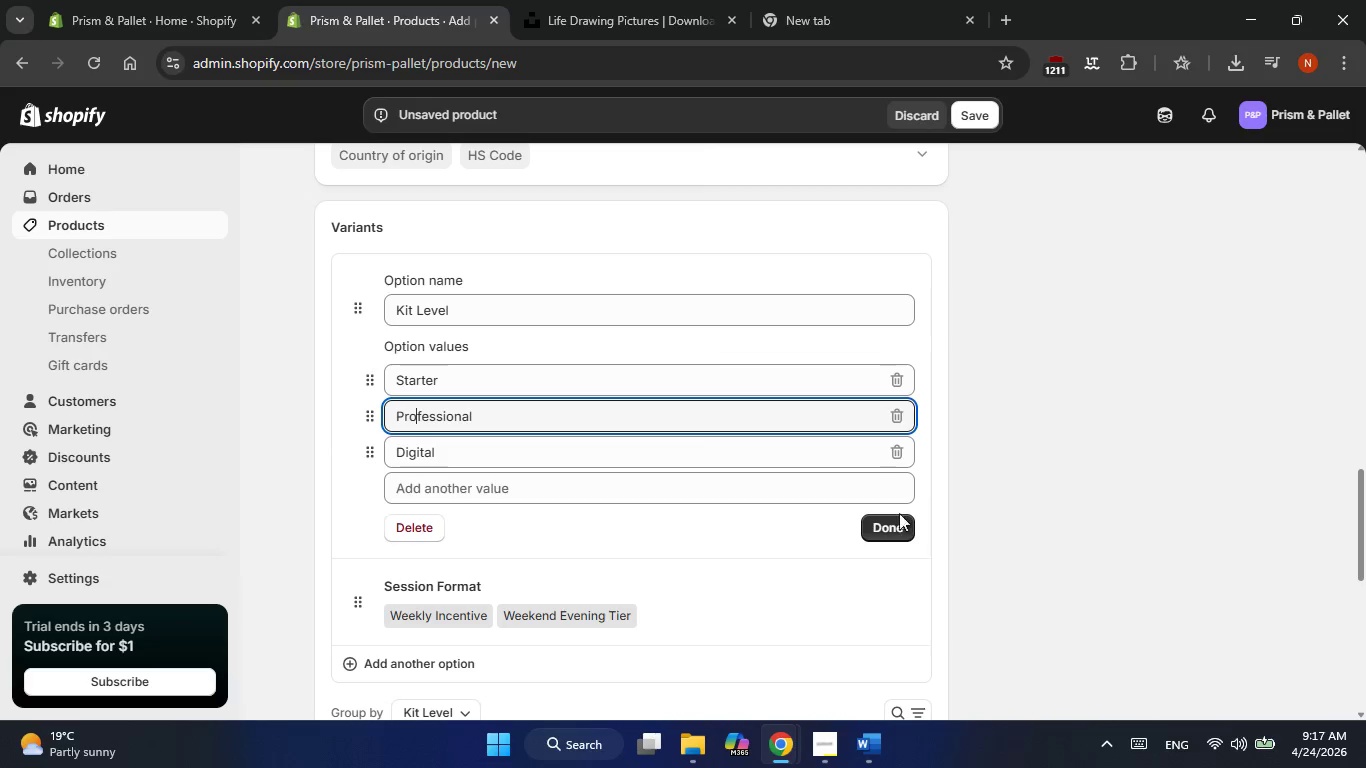 
left_click([884, 525])
 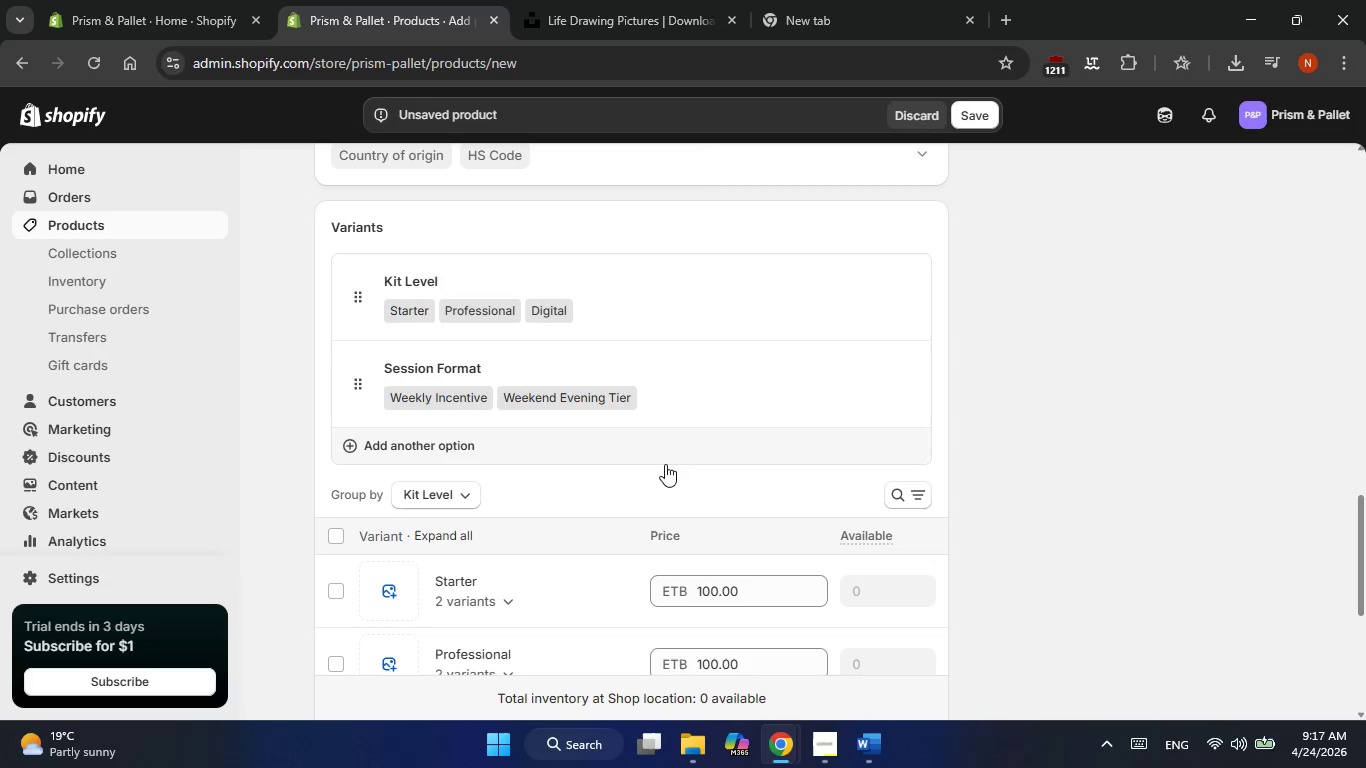 
left_click([408, 448])
 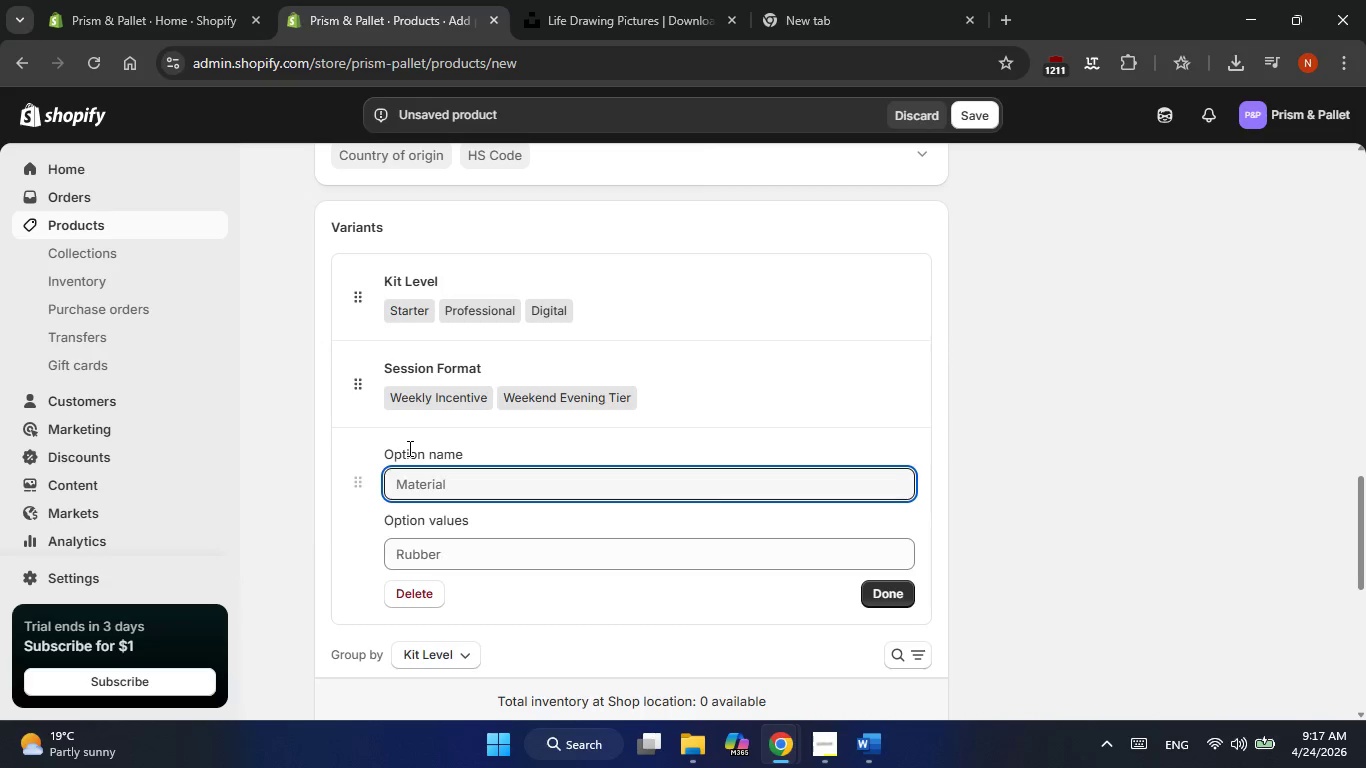 
type(Instructor Tiew)
key(Backspace)
type(r)
 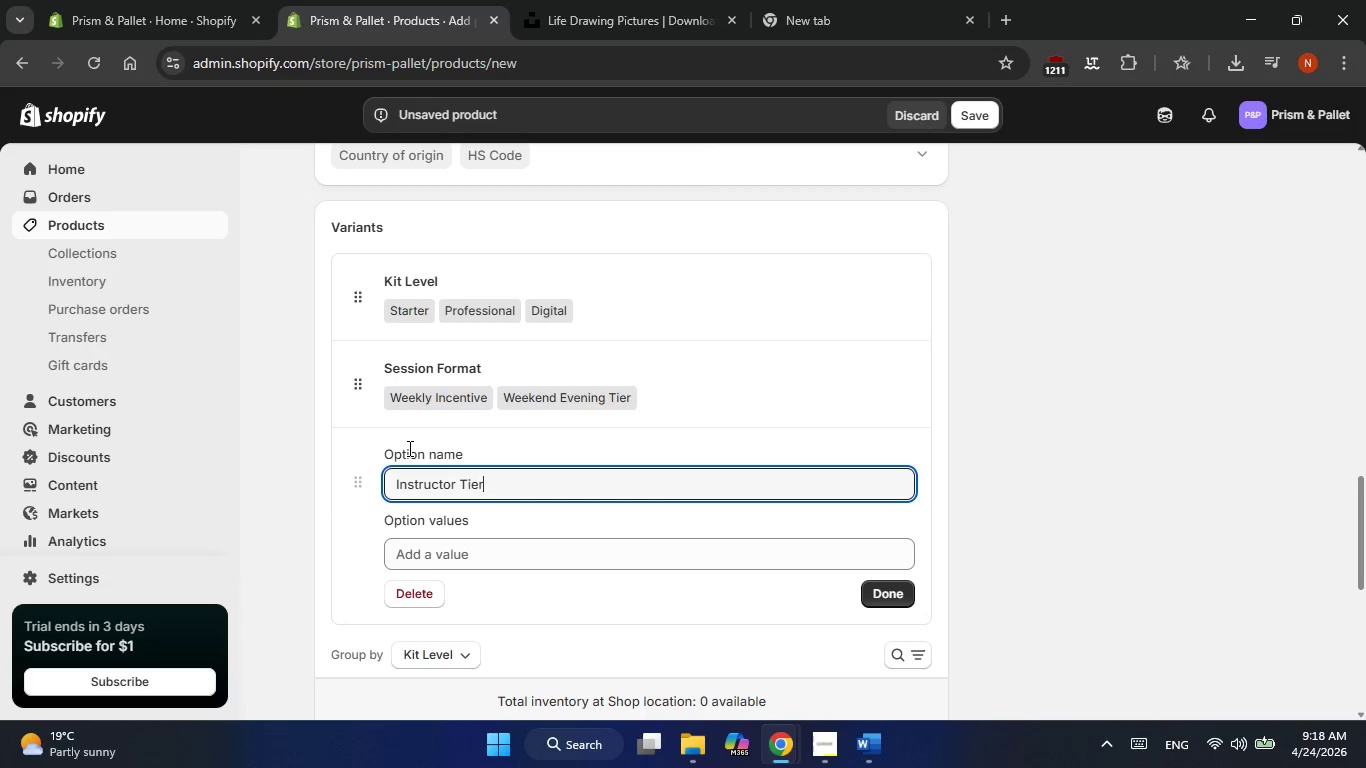 
left_click([448, 553])
 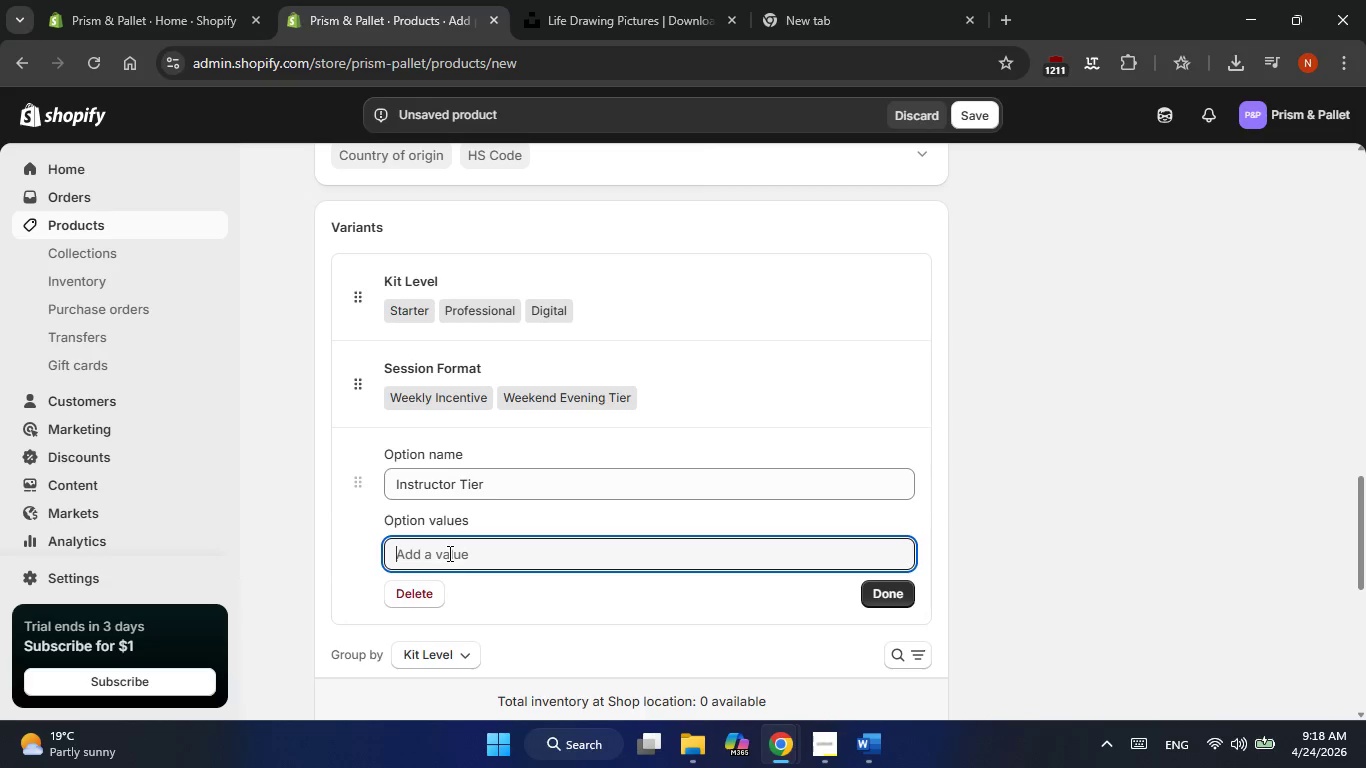 
key(Alt+AltLeft)
 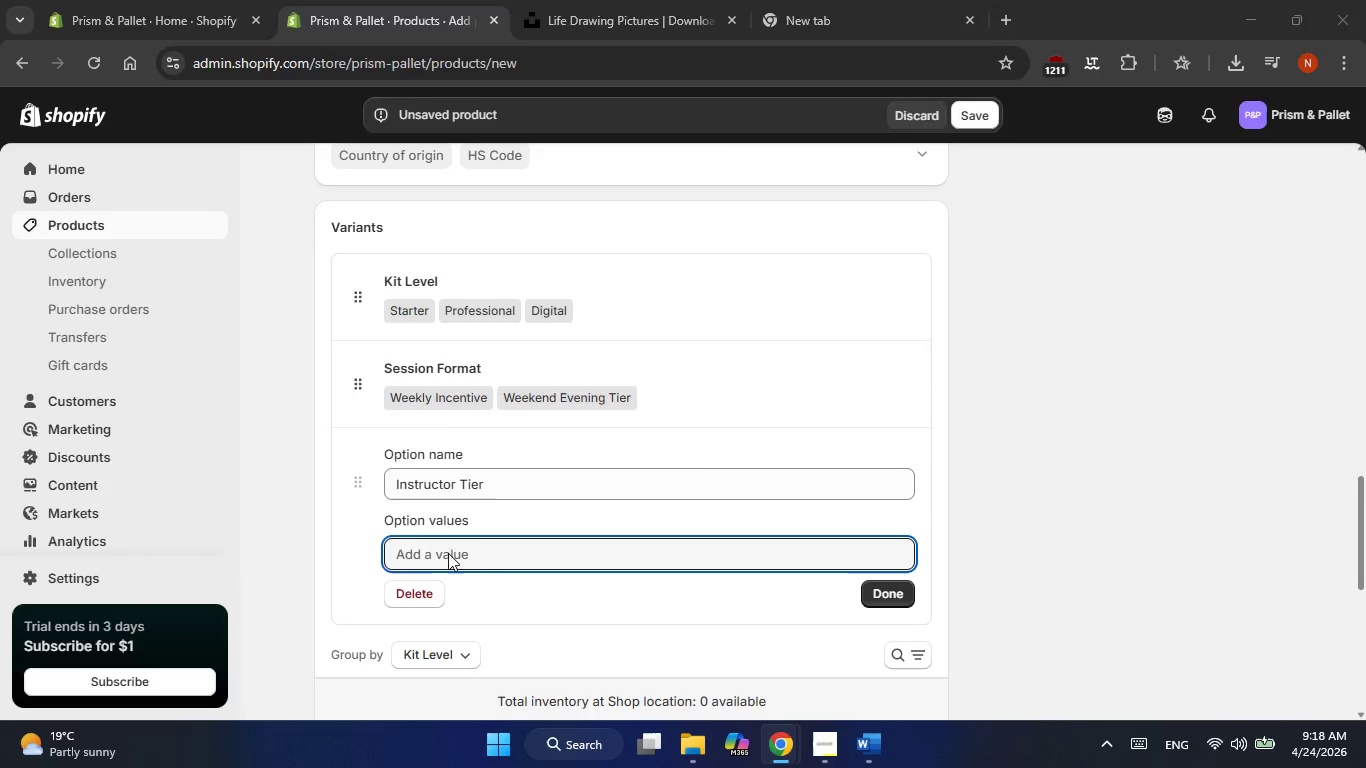 
key(Alt+Tab)
 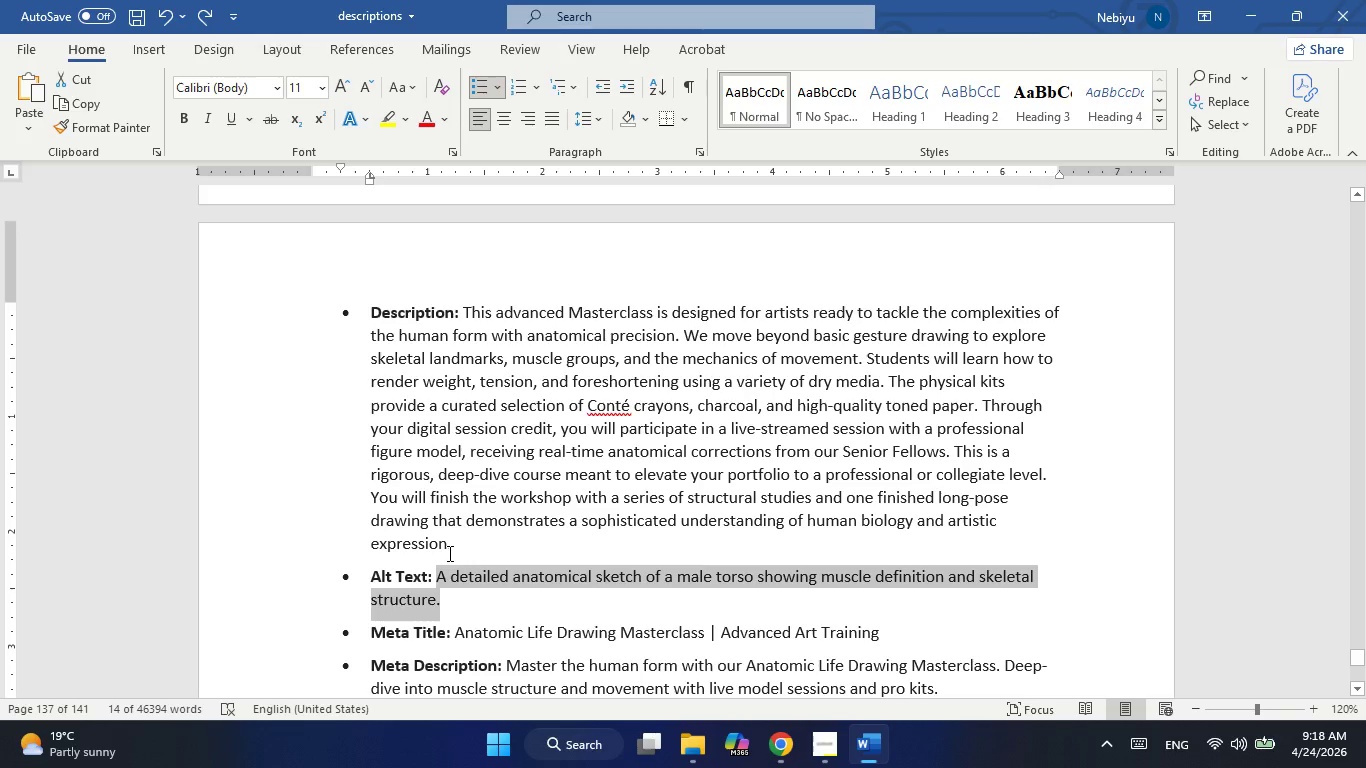 
key(Alt+AltLeft)
 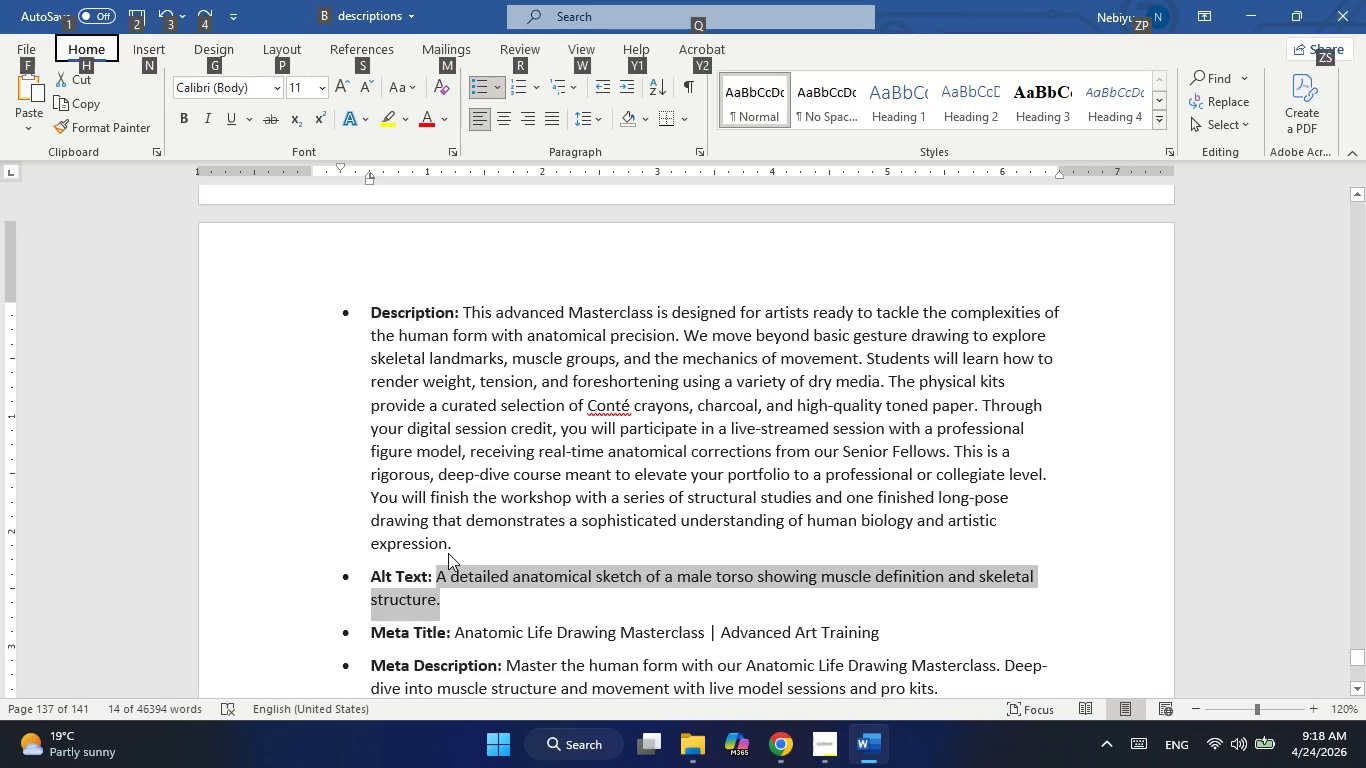 
key(Alt+AltLeft)
 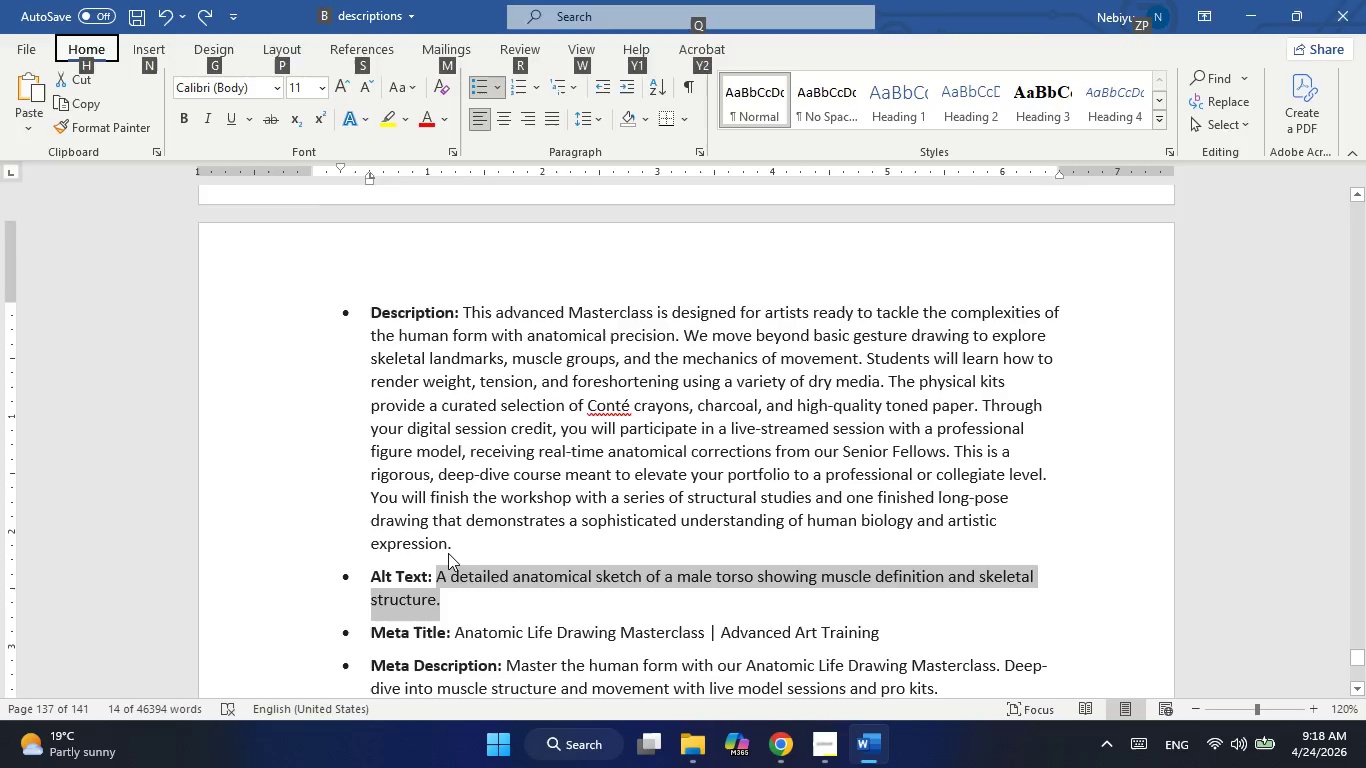 
key(Tab)
type(Senior Fellwo)
key(Backspace)
key(Backspace)
type(p)
key(Backspace)
type(ow)
 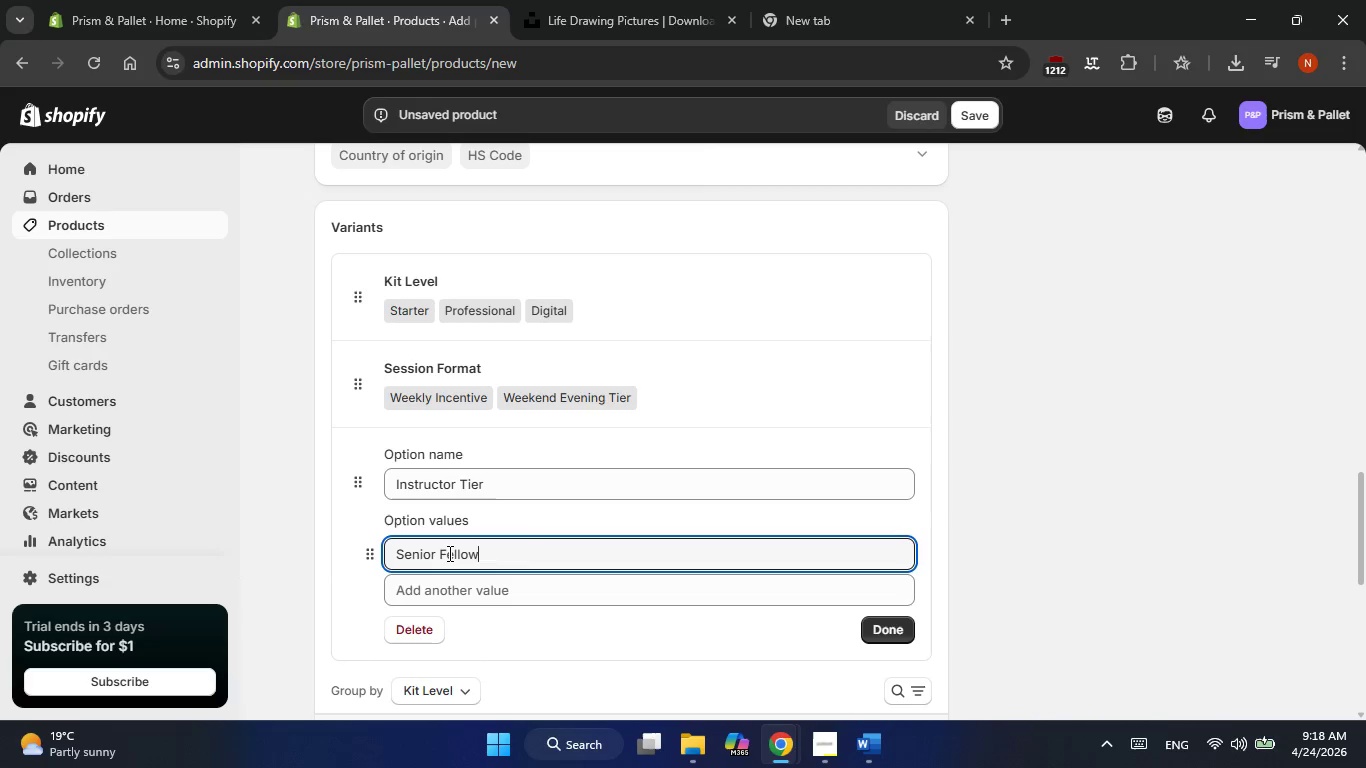 
left_click([455, 606])
 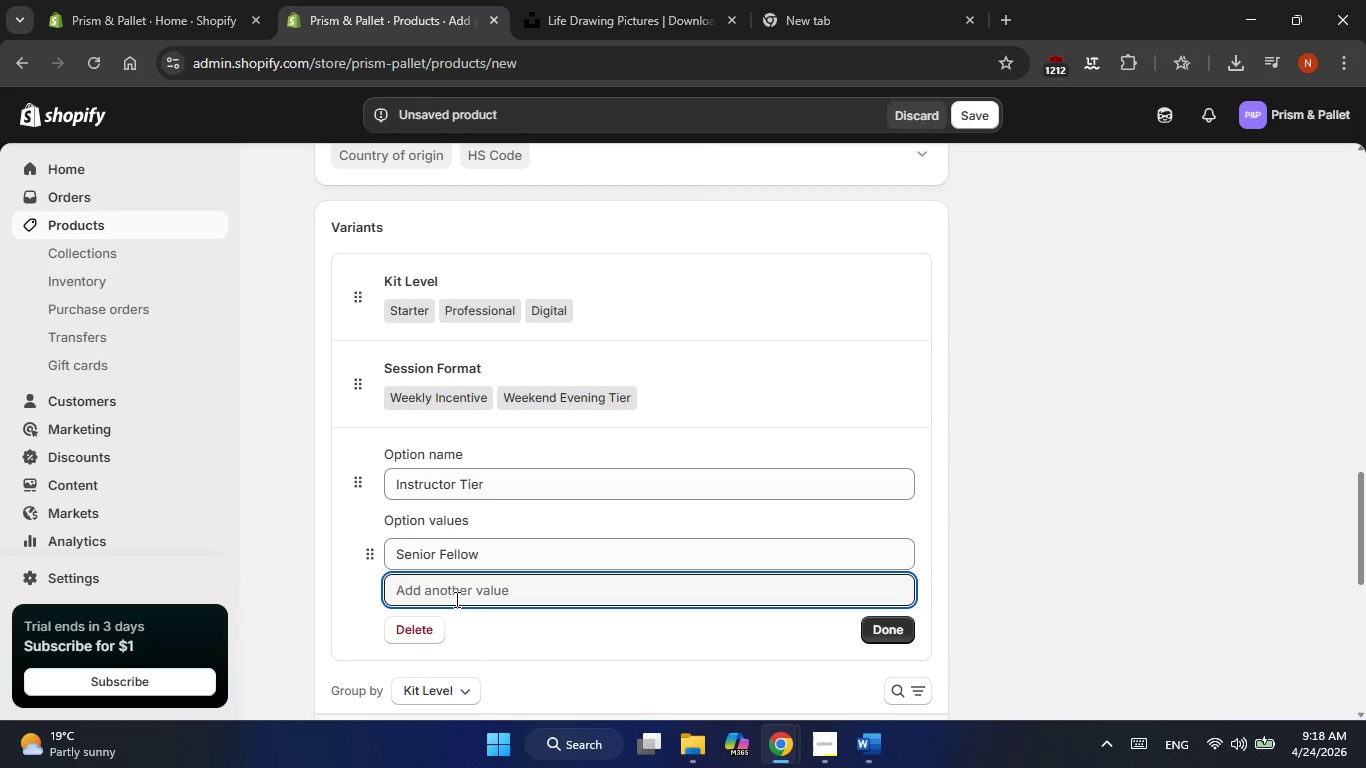 
type(Guest Rtist)
 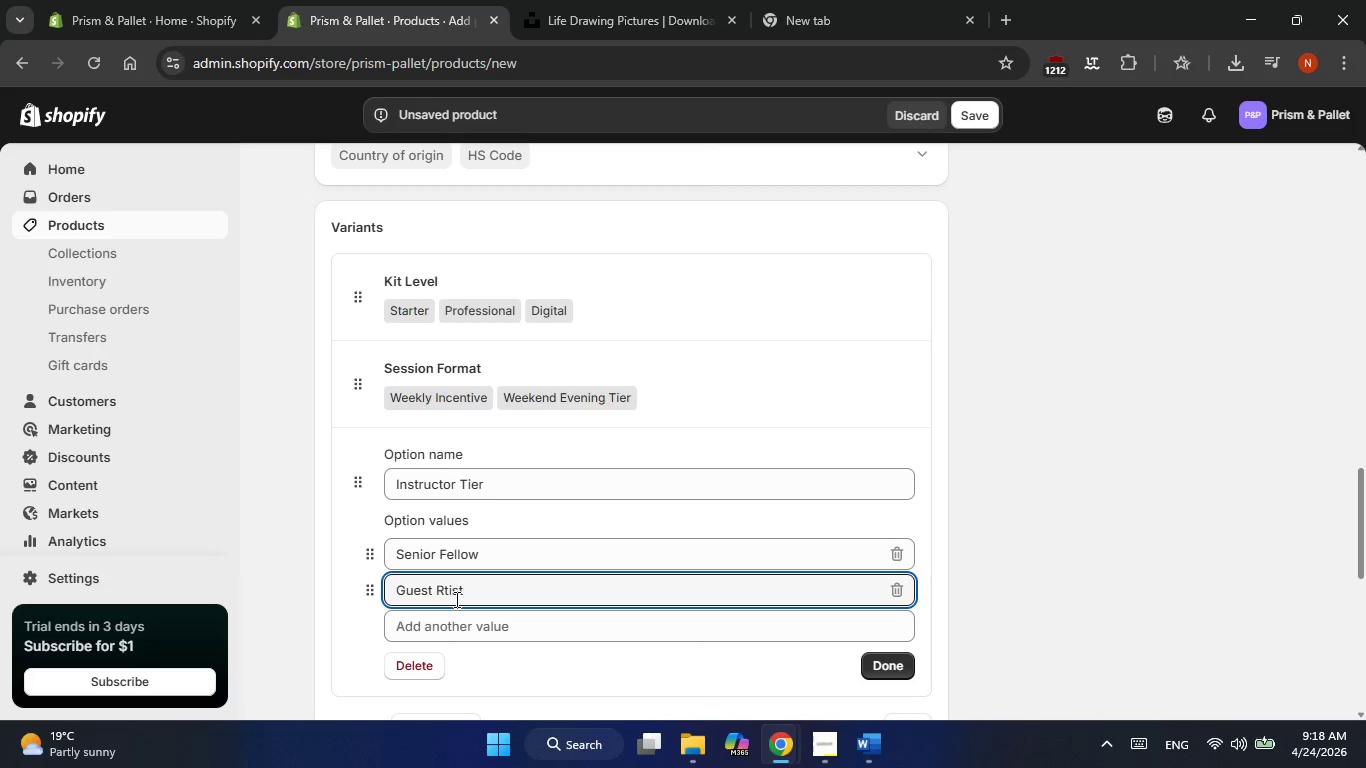 
key(ArrowLeft)
 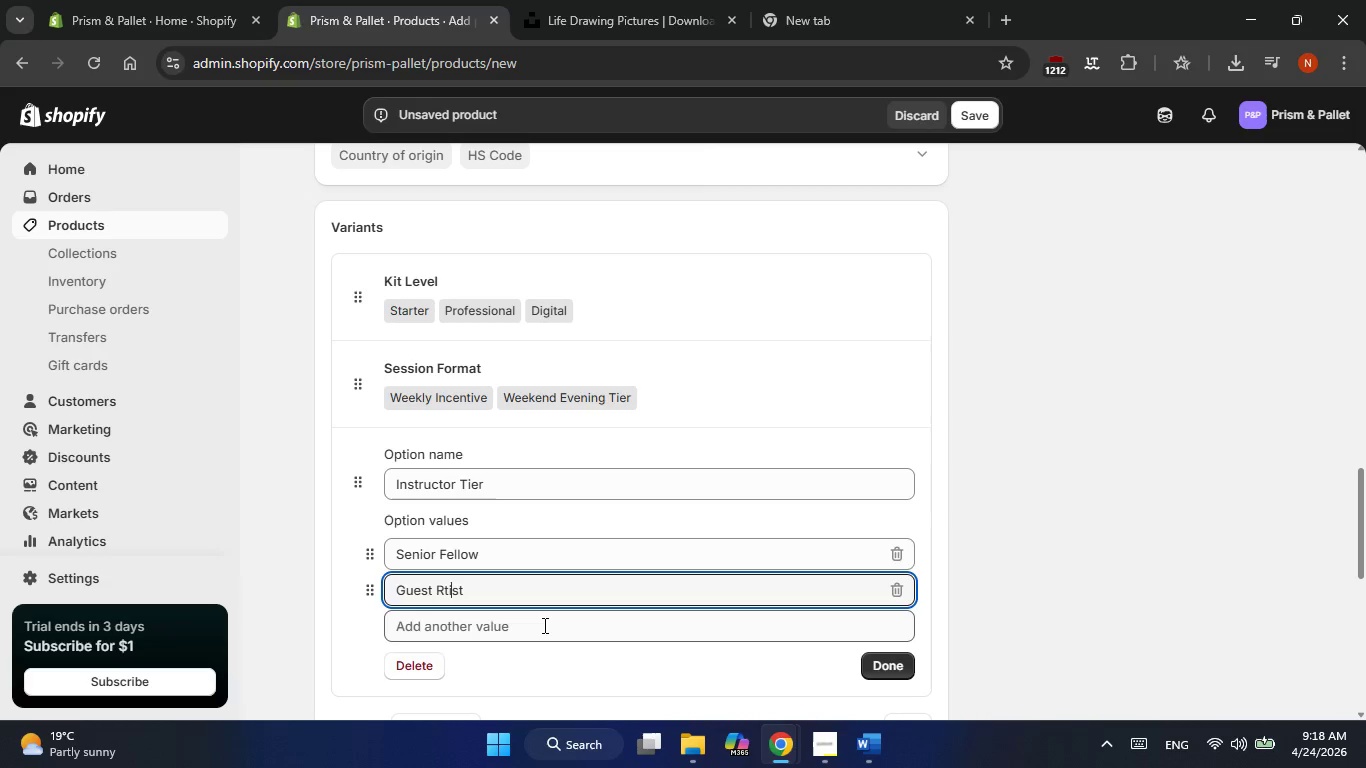 
key(ArrowLeft)
 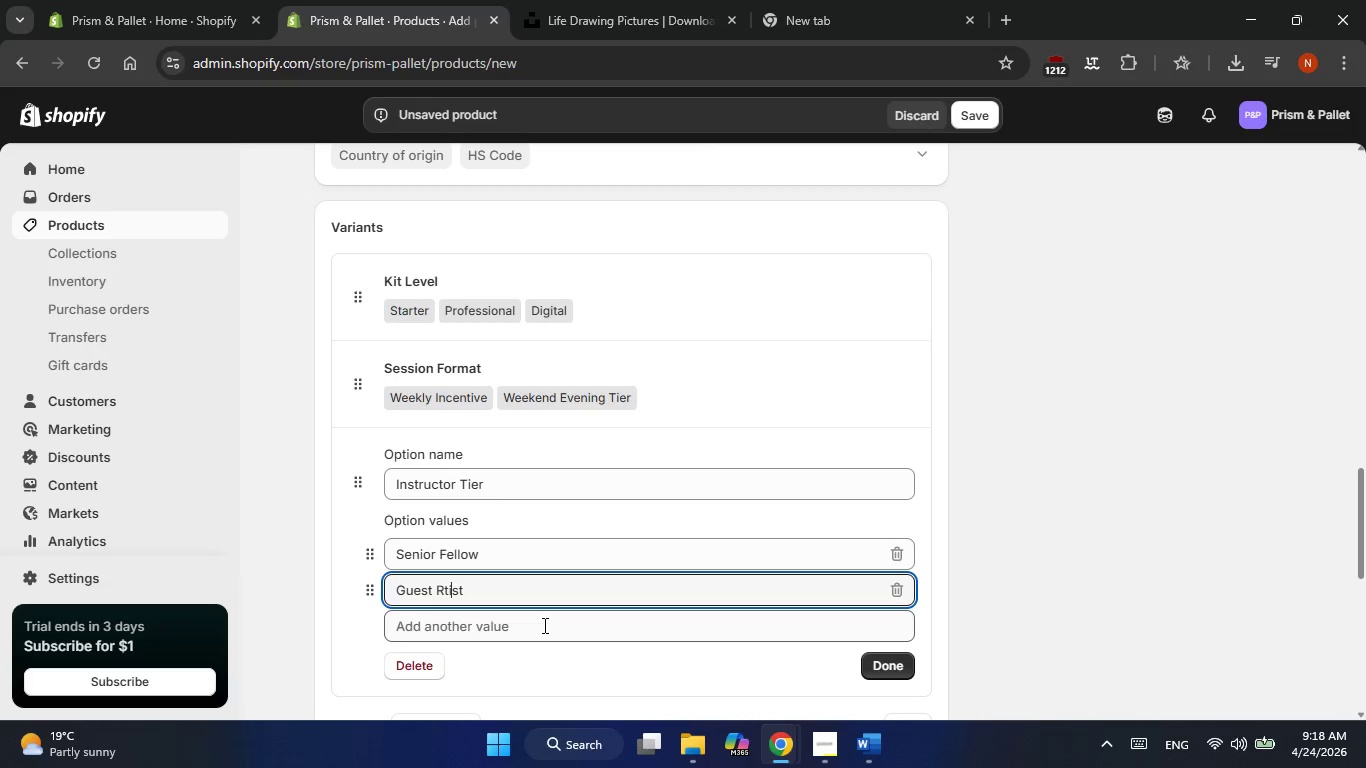 
key(ArrowLeft)
 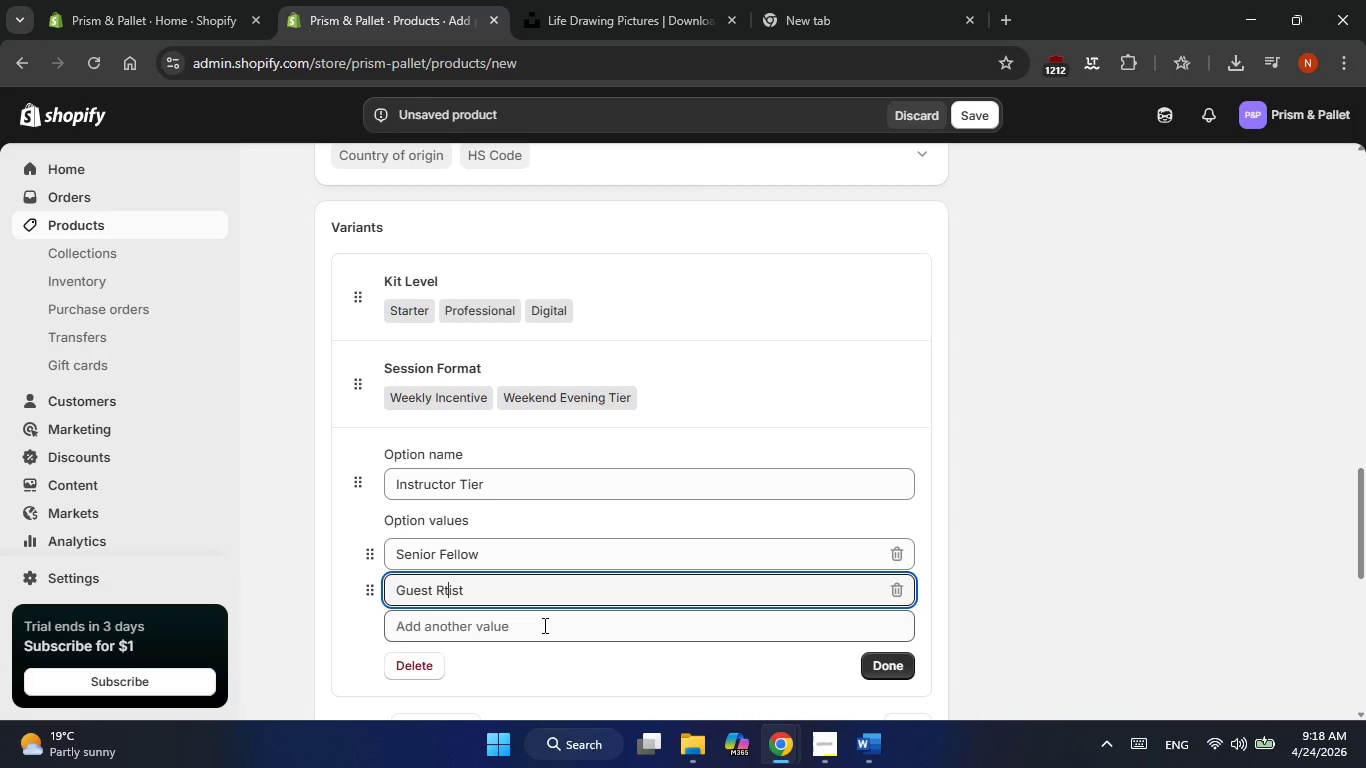 
key(ArrowLeft)
 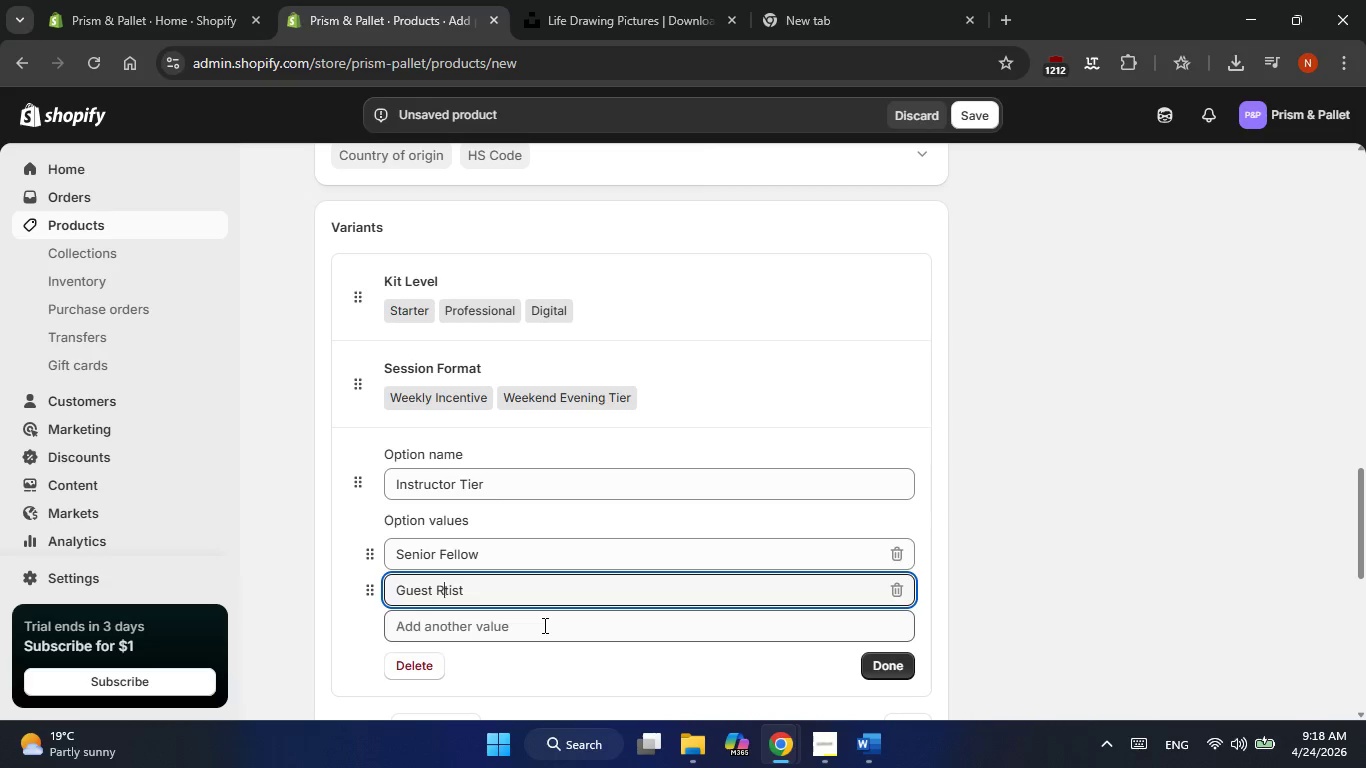 
key(Backspace)
type(Ar)
 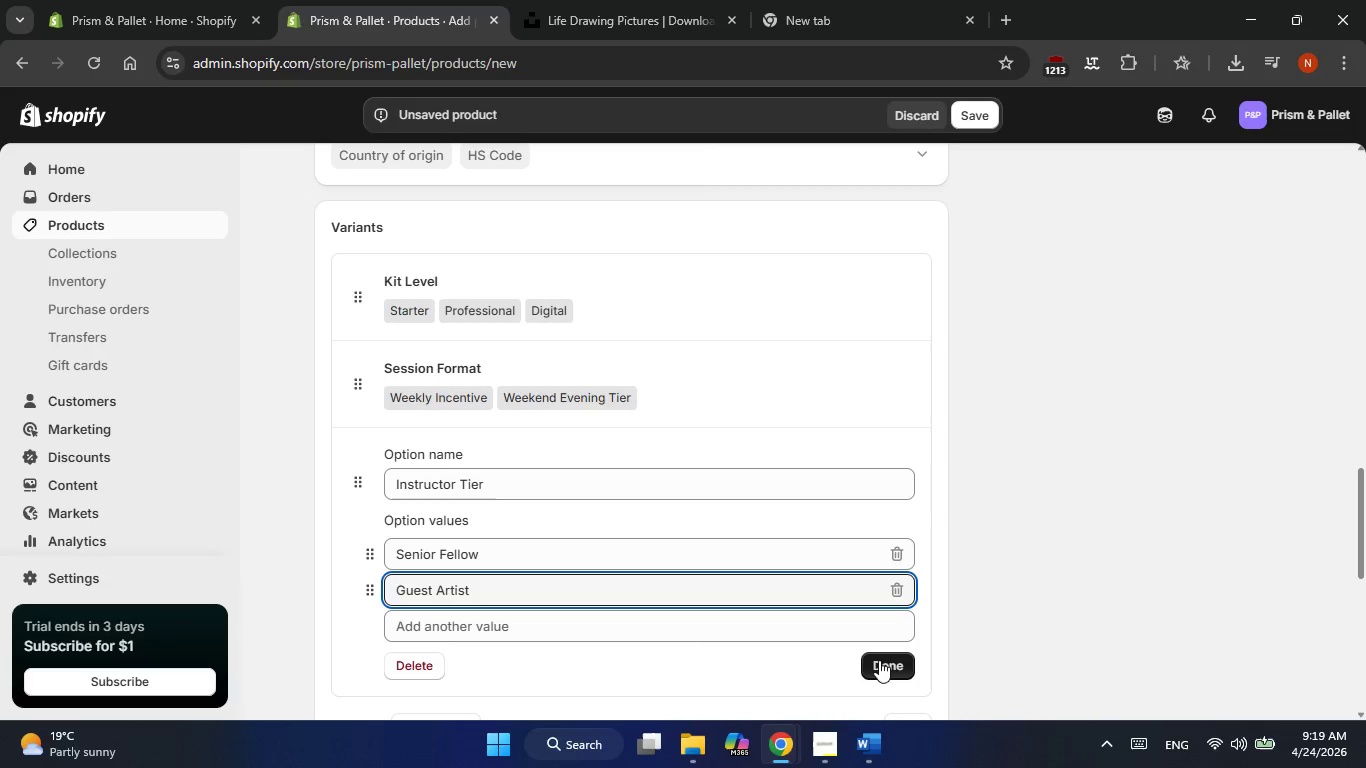 
wait(46.12)
 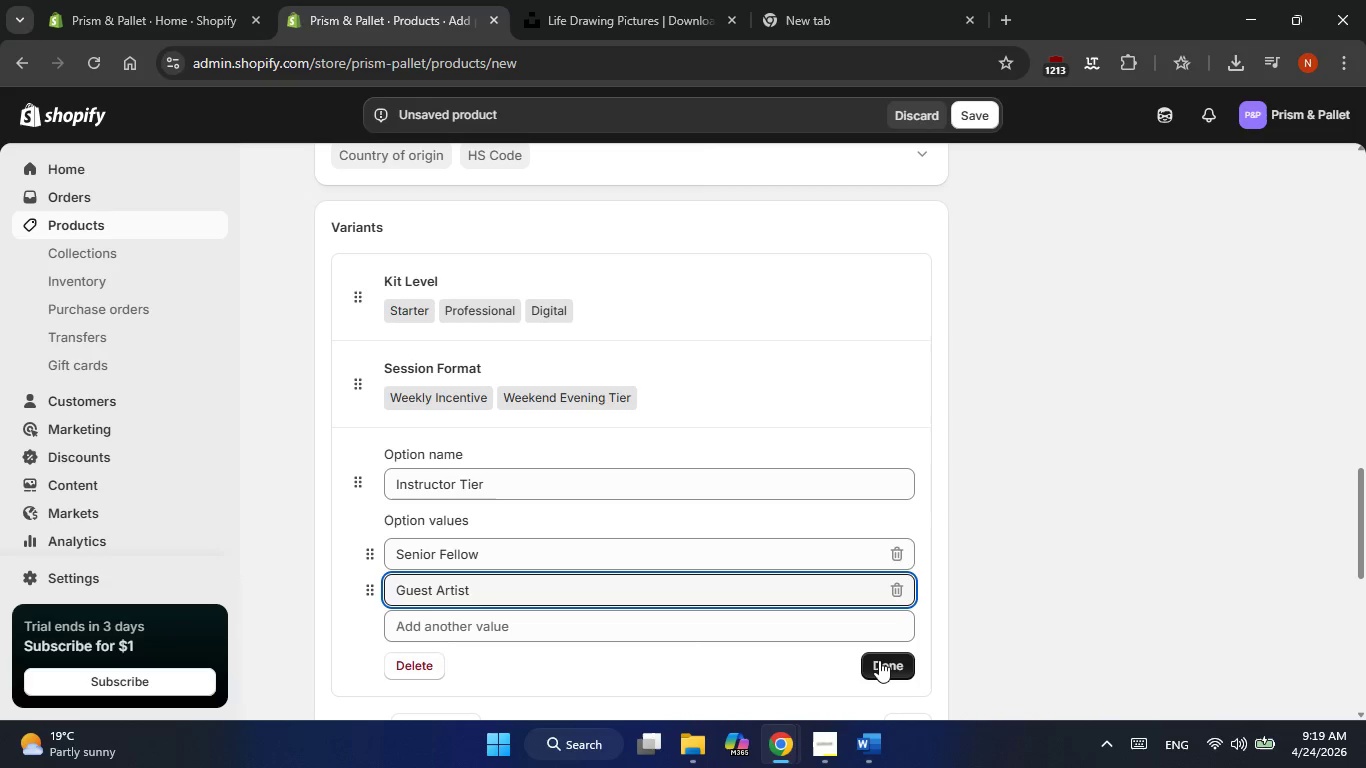 
left_click([879, 660])
 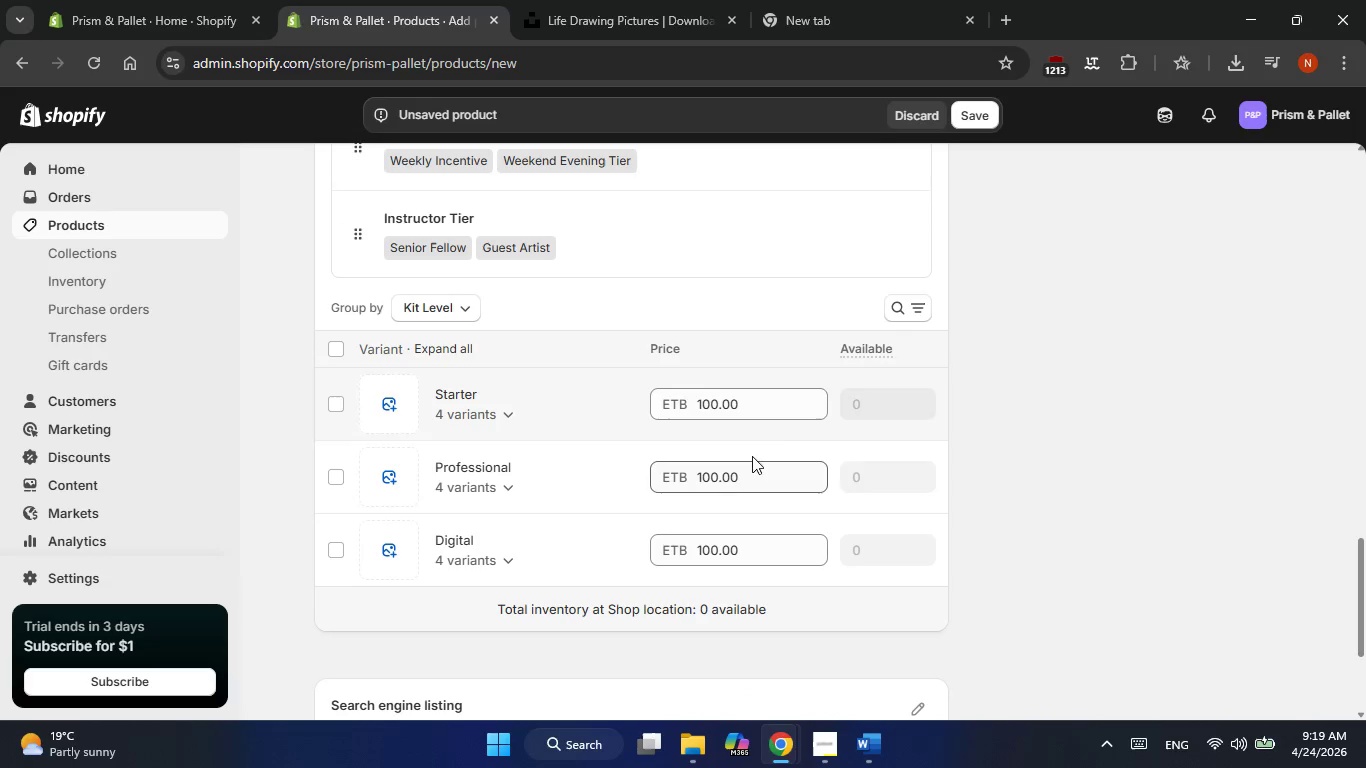 
double_click([720, 478])
 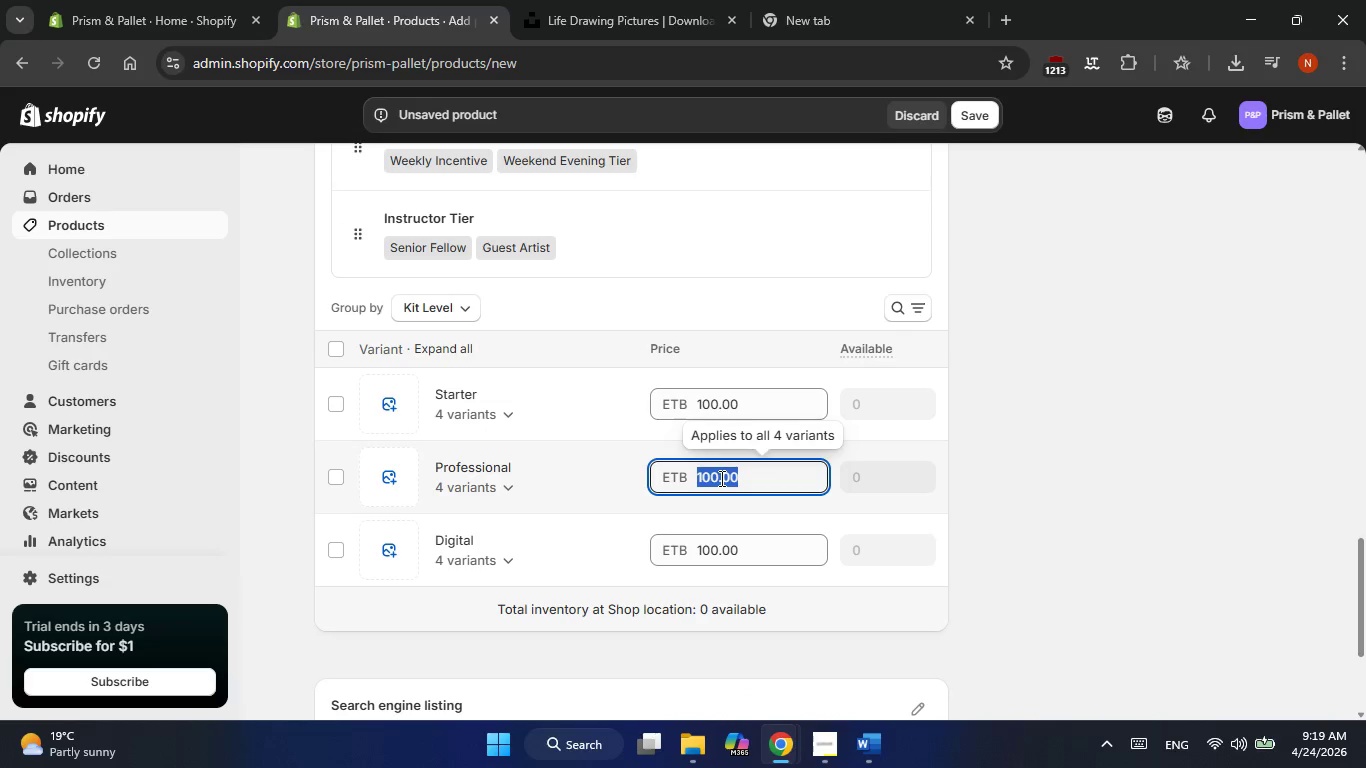 
key(Numpad1)
 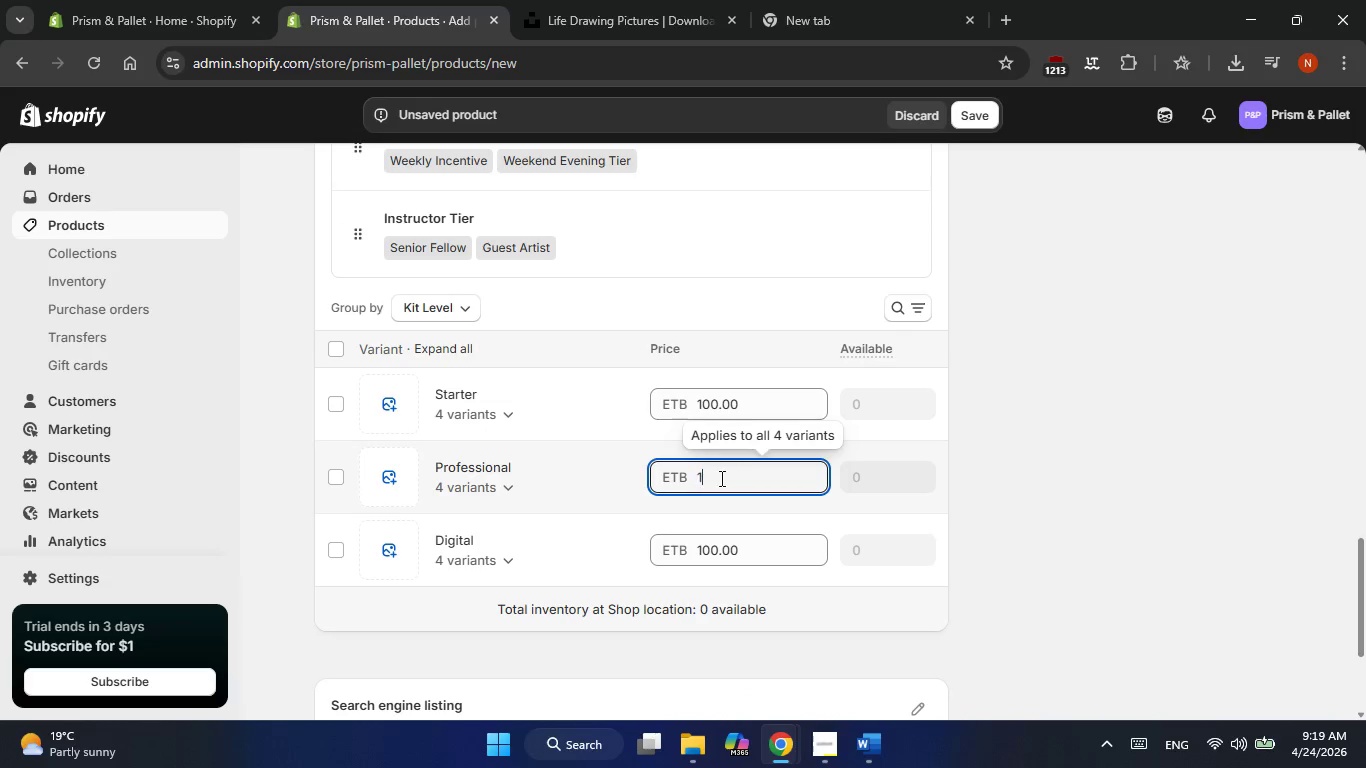 
key(Numpad2)
 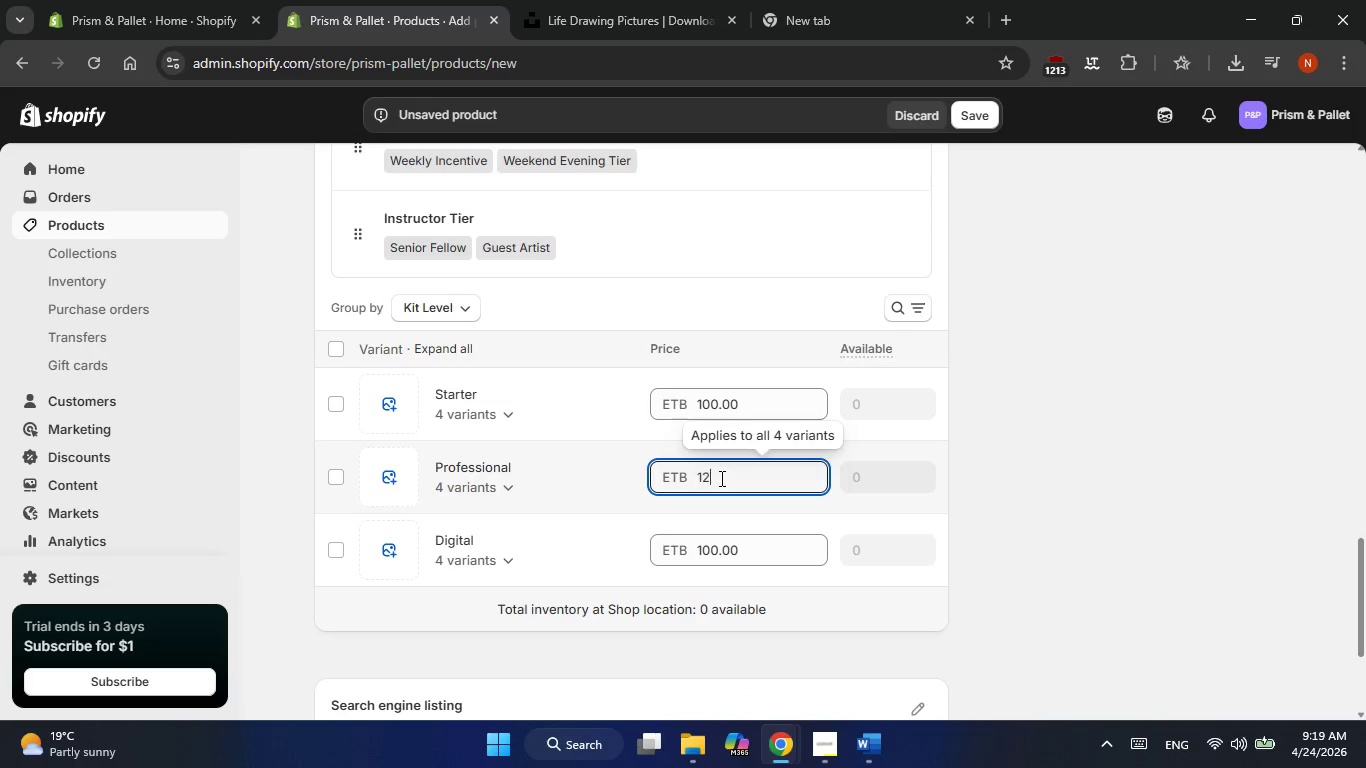 
key(Numpad0)
 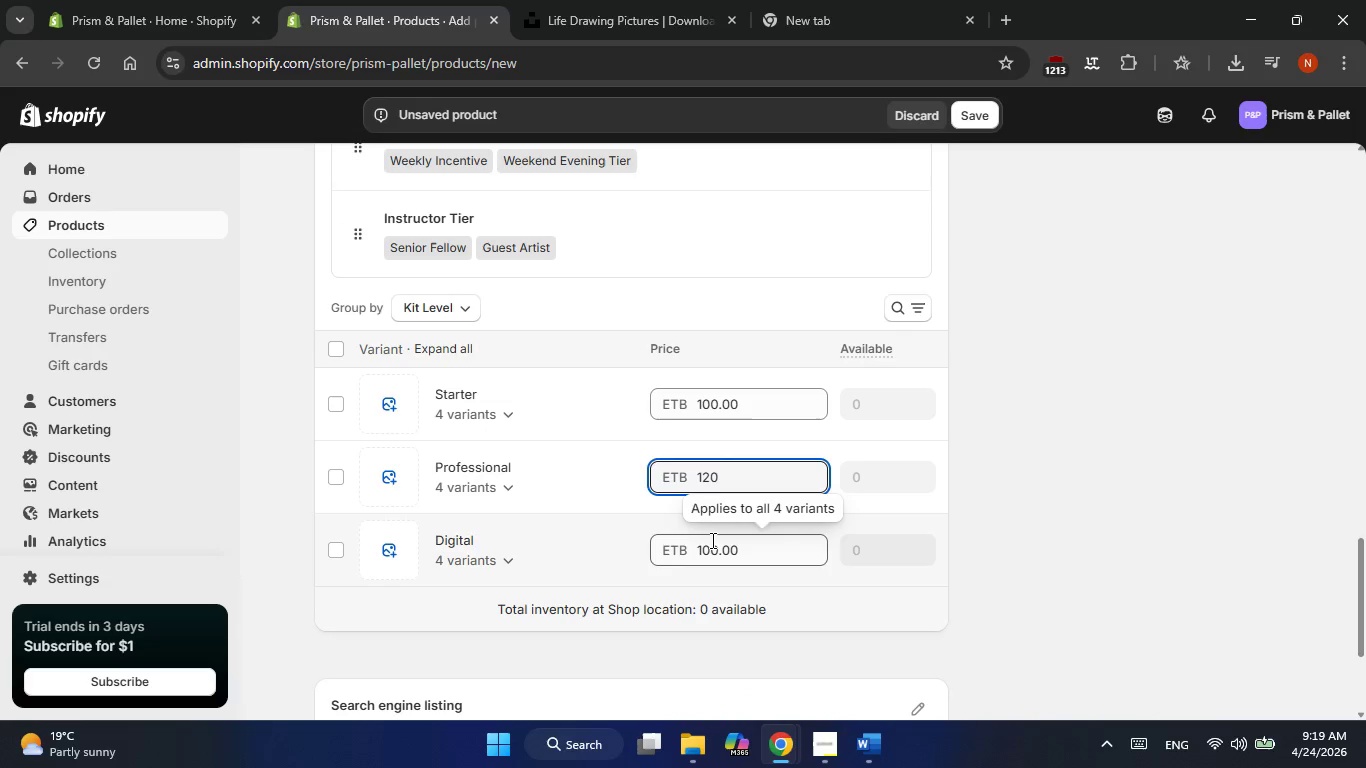 
double_click([711, 540])
 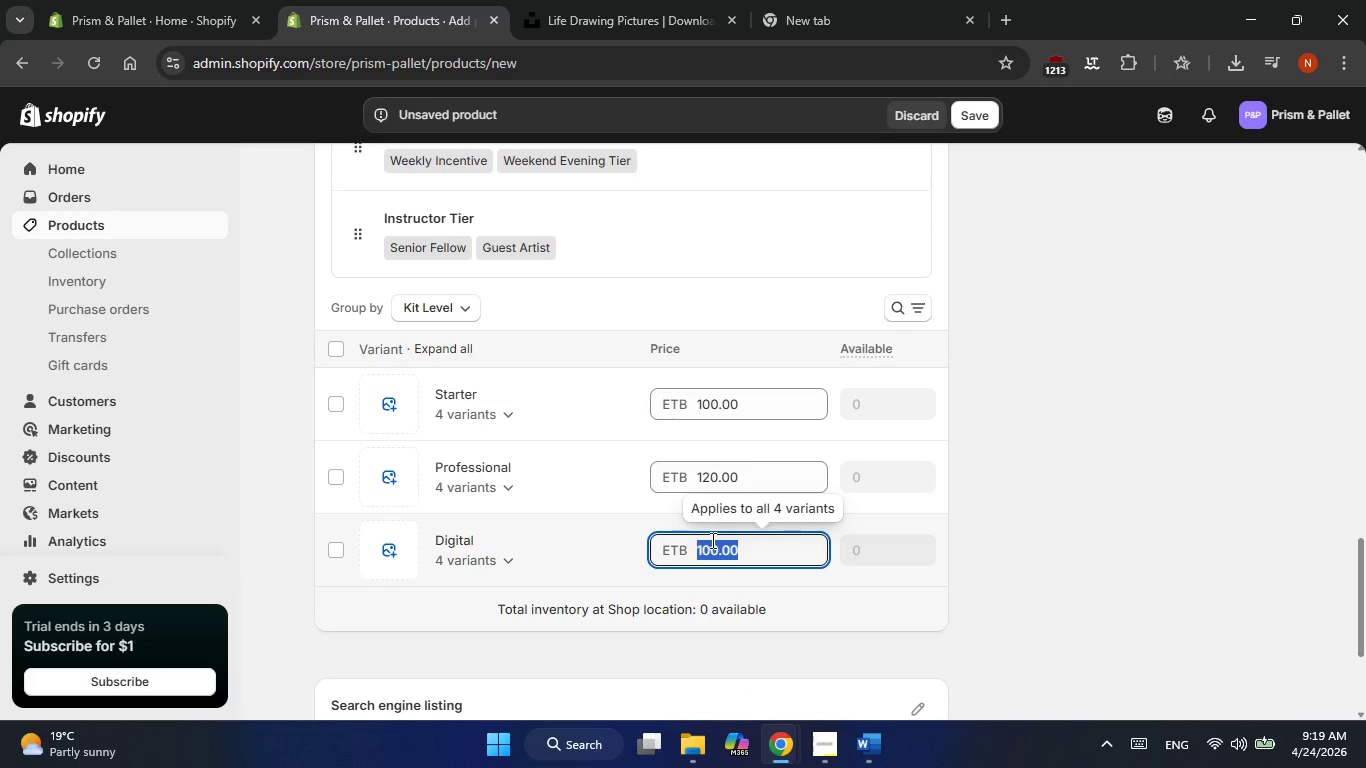 
key(Numpad1)
 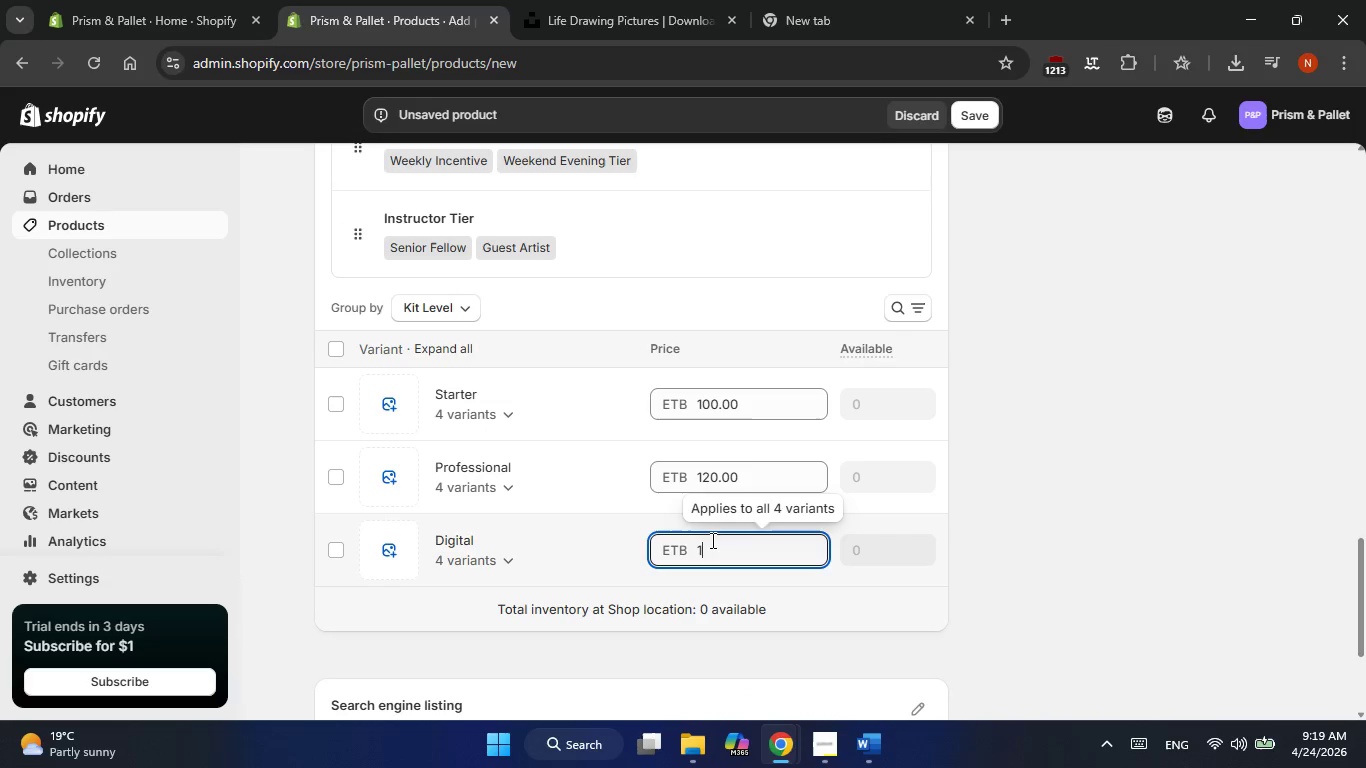 
key(Numpad3)
 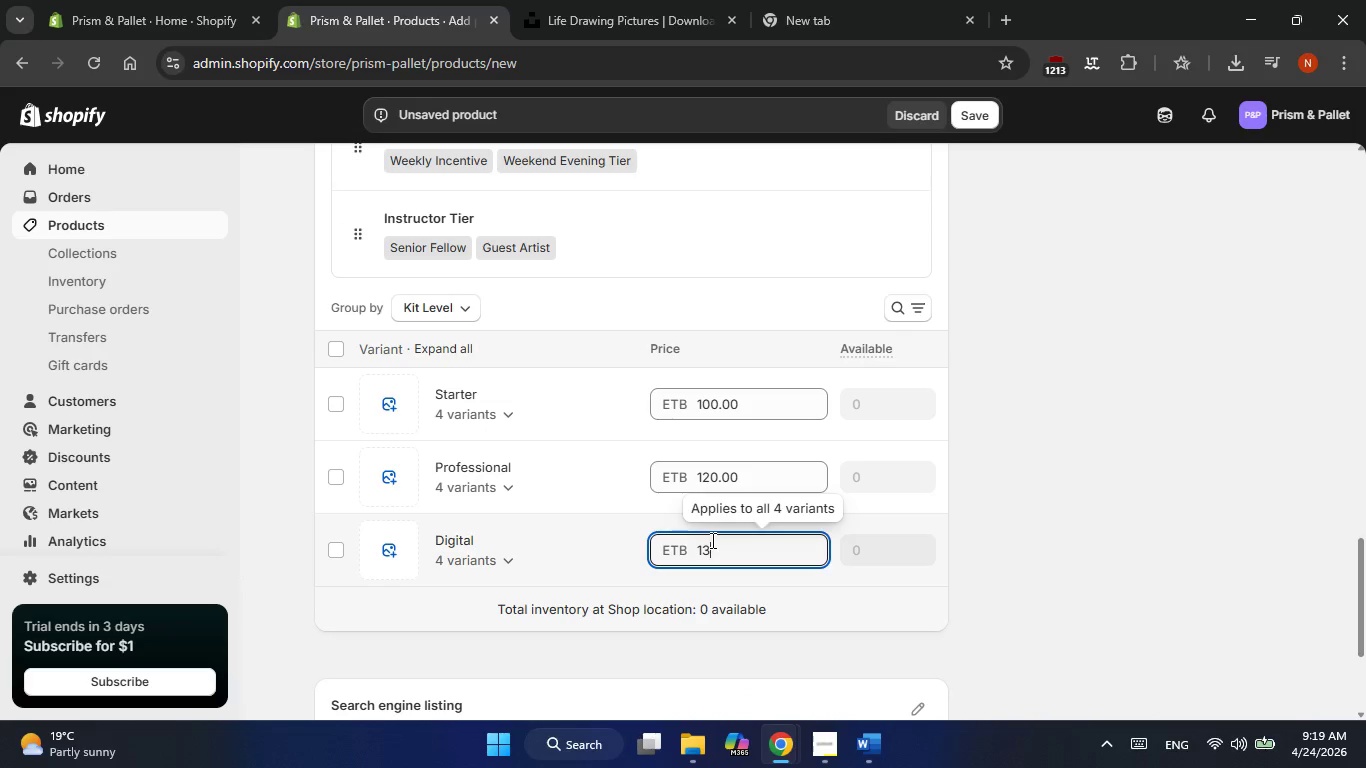 
key(Numpad0)
 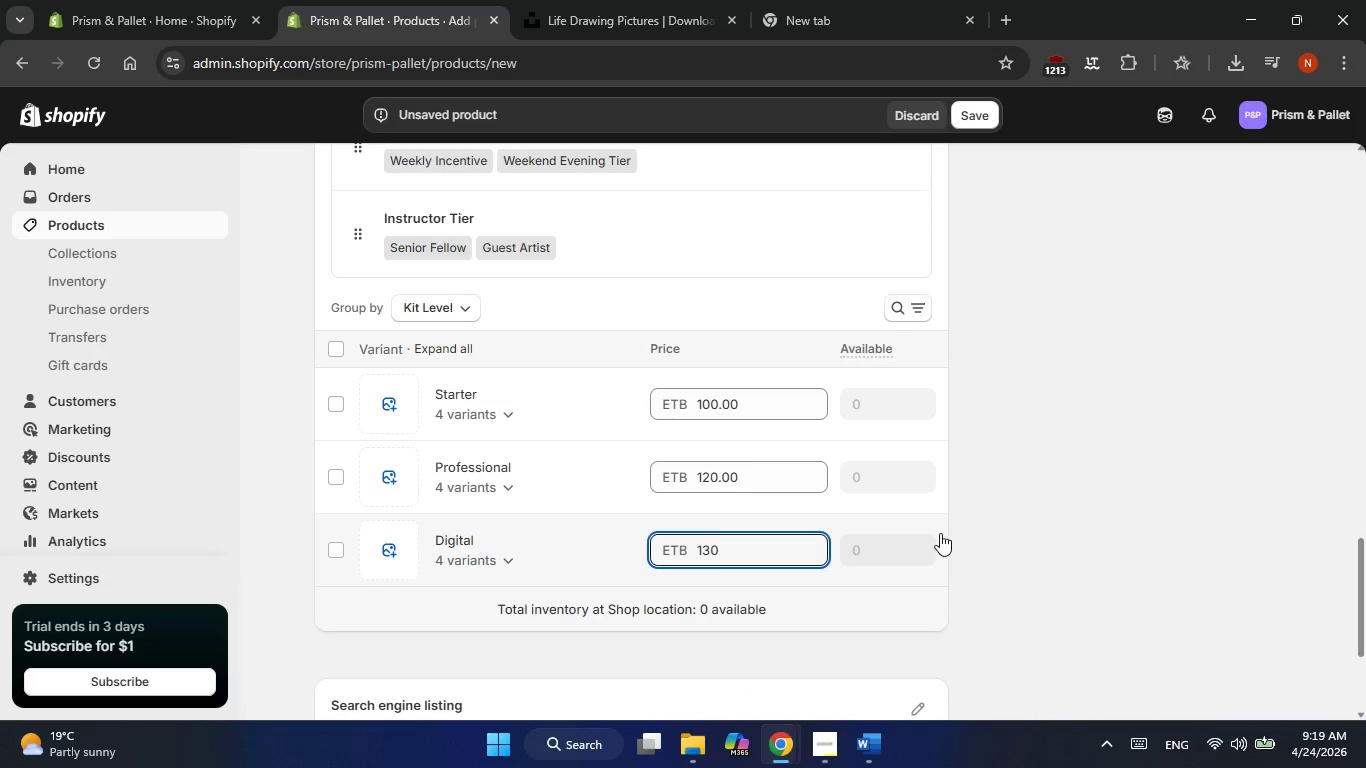 
left_click([1022, 537])
 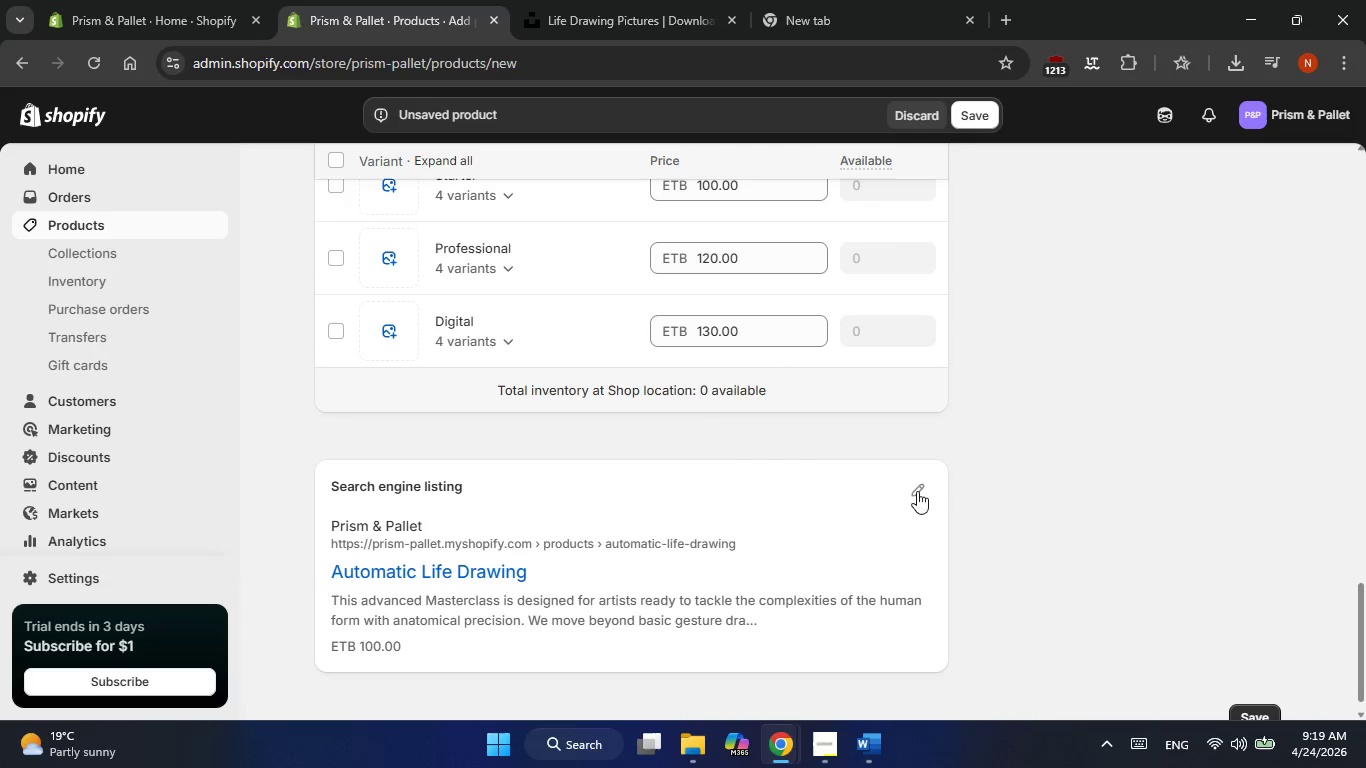 
left_click([904, 480])
 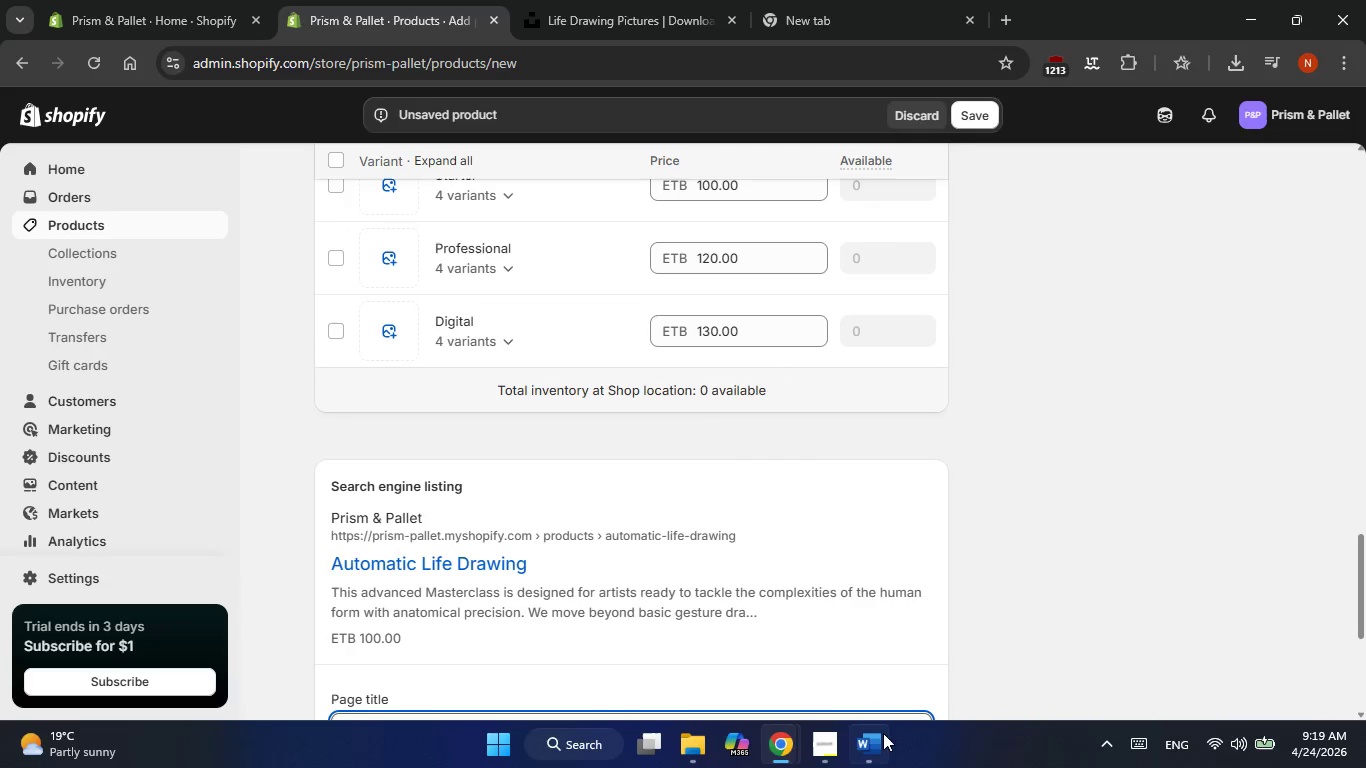 
left_click([882, 742])
 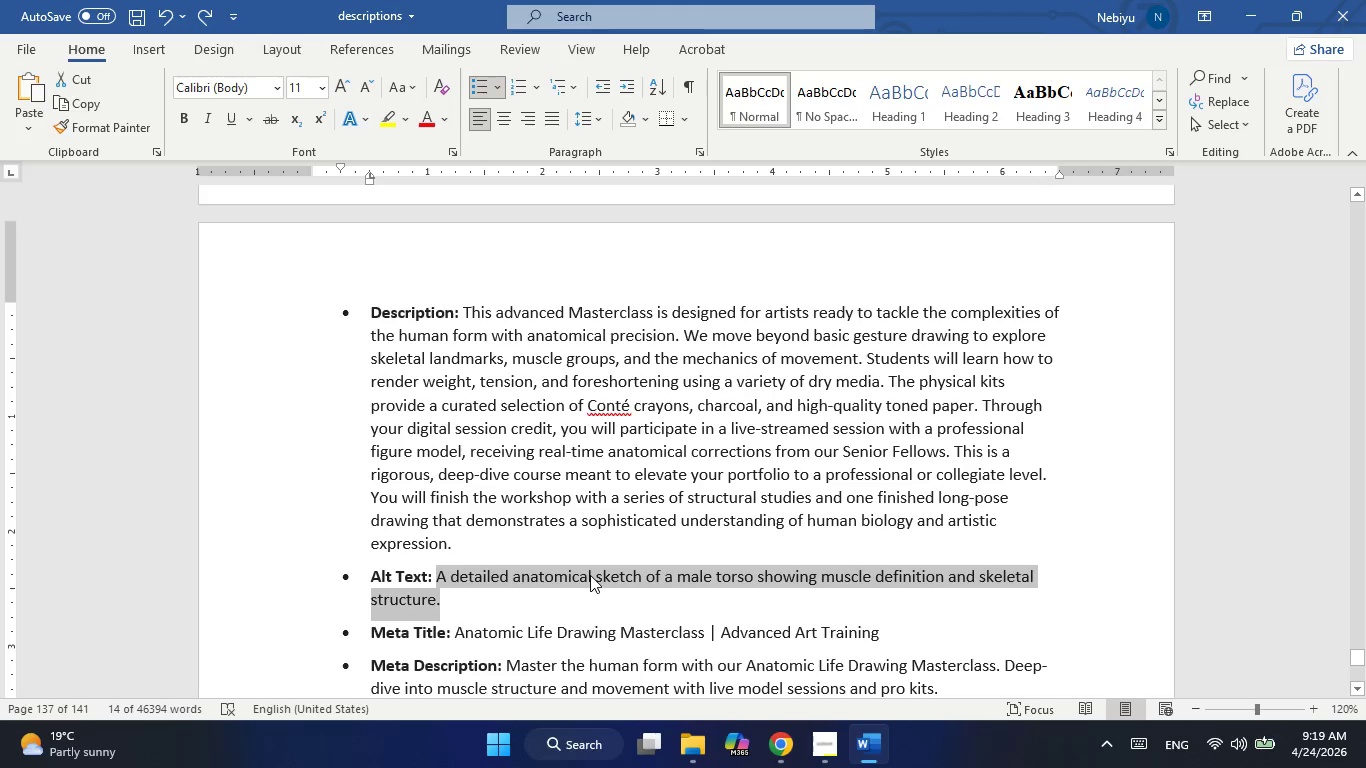 
scroll: coordinate [590, 575], scroll_direction: down, amount: 4.0
 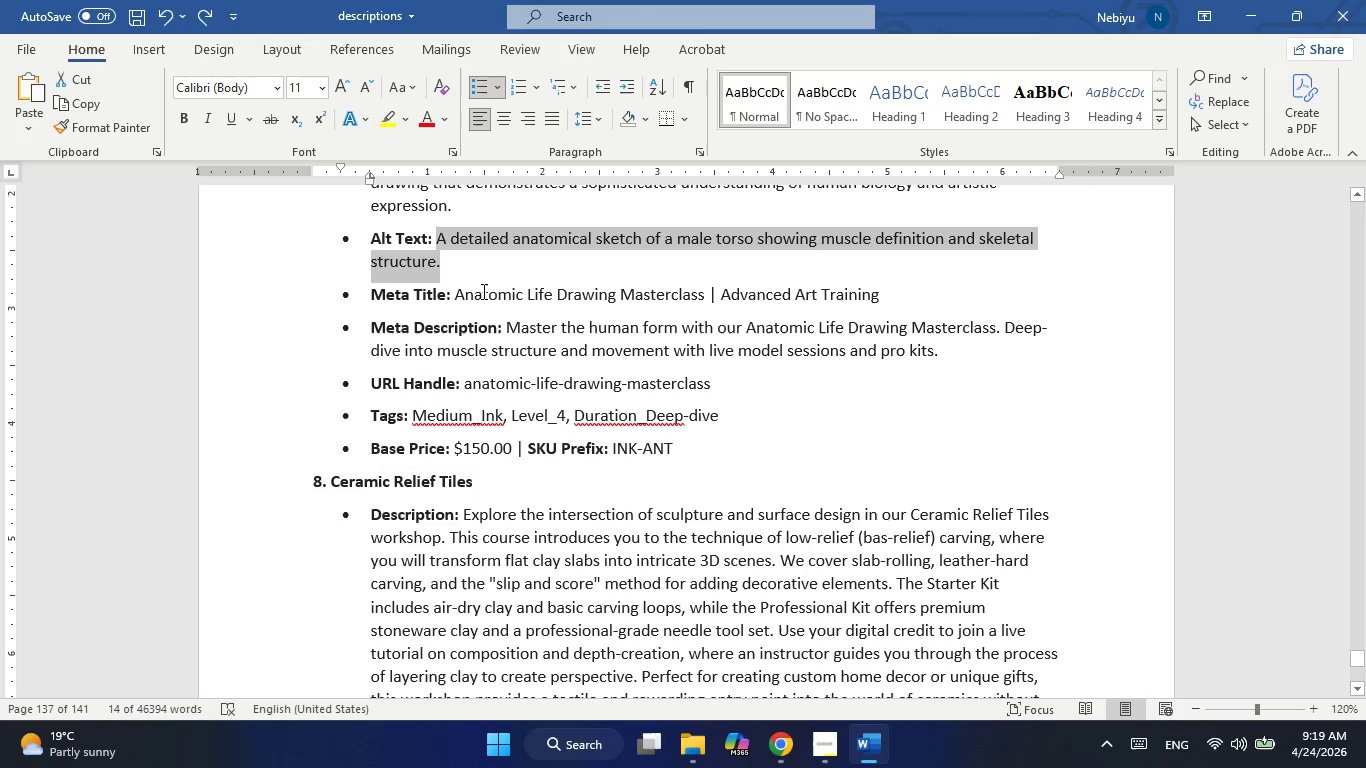 
left_click_drag(start_coordinate=[453, 292], to_coordinate=[886, 288])
 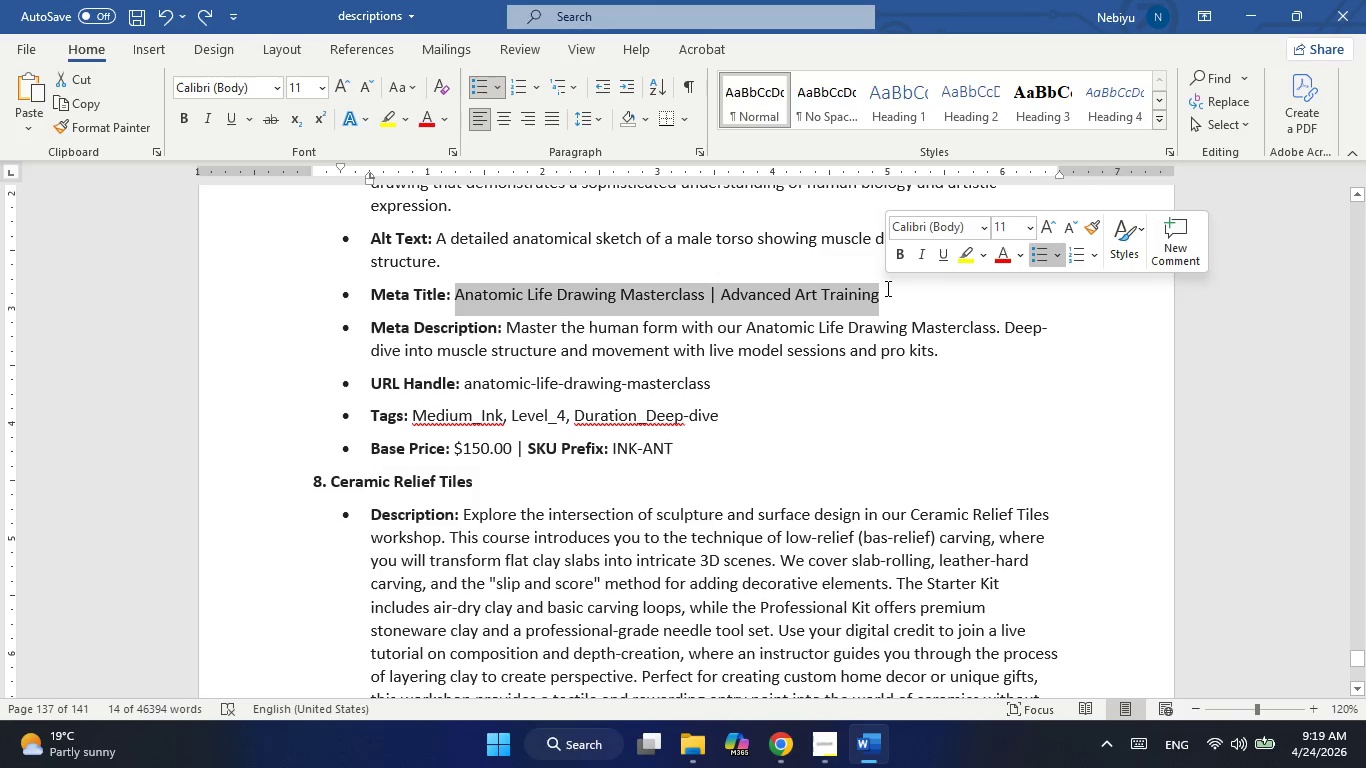 
key(Control+ControlLeft)
 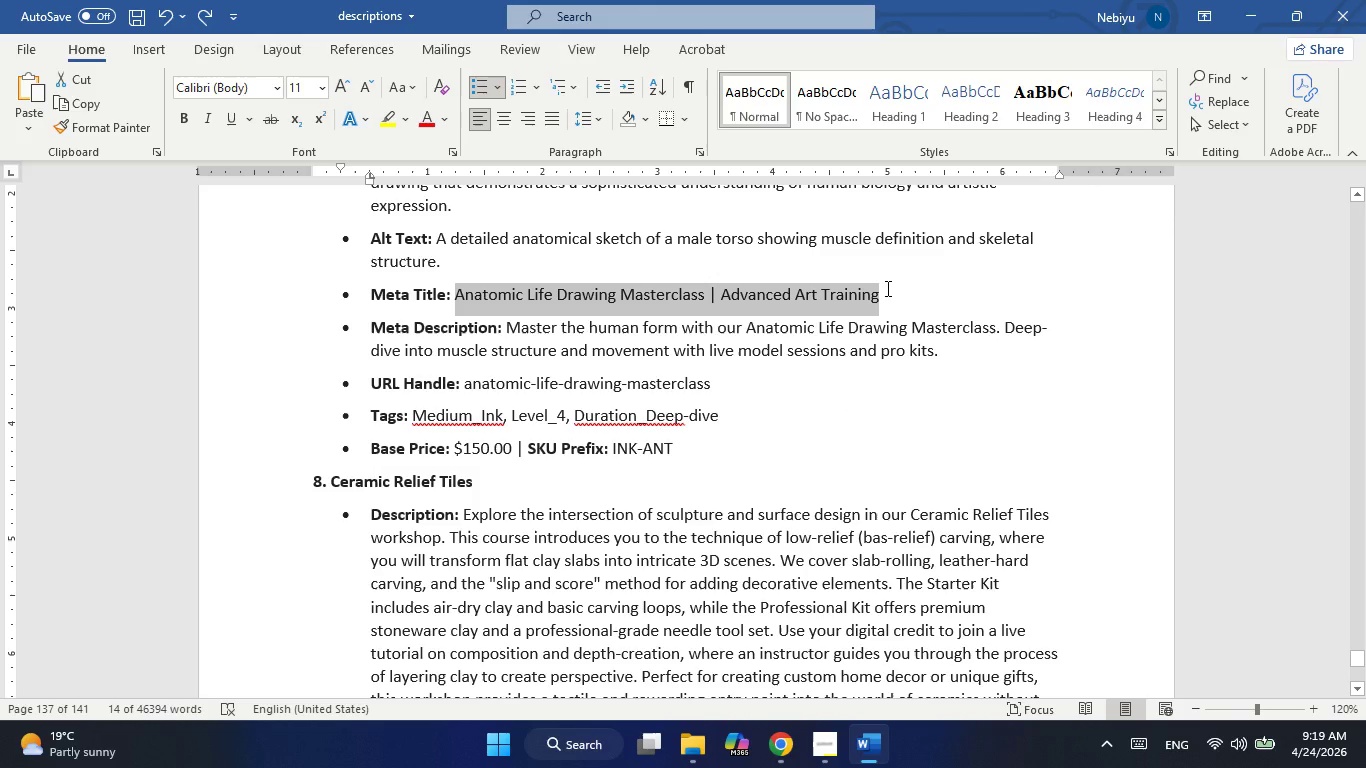 
key(Control+C)
 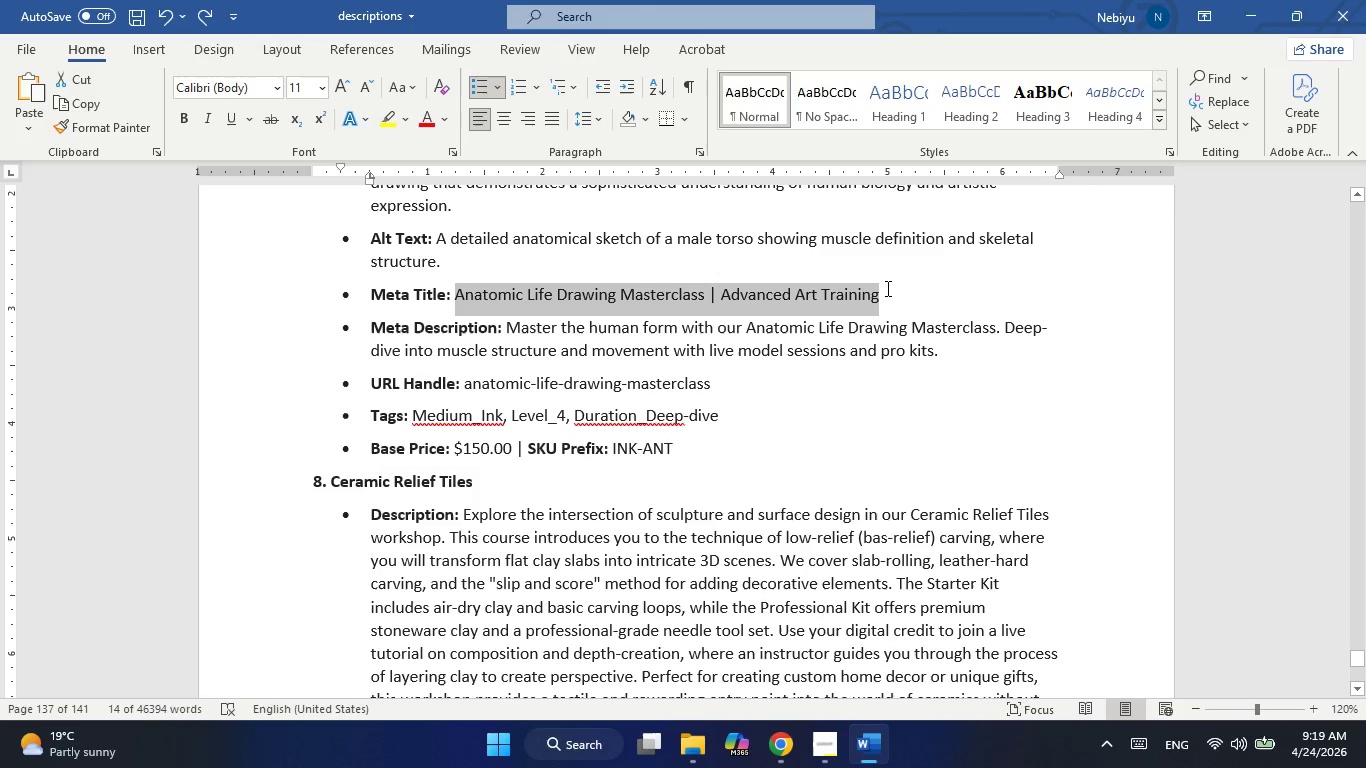 
key(Alt+Tab)
 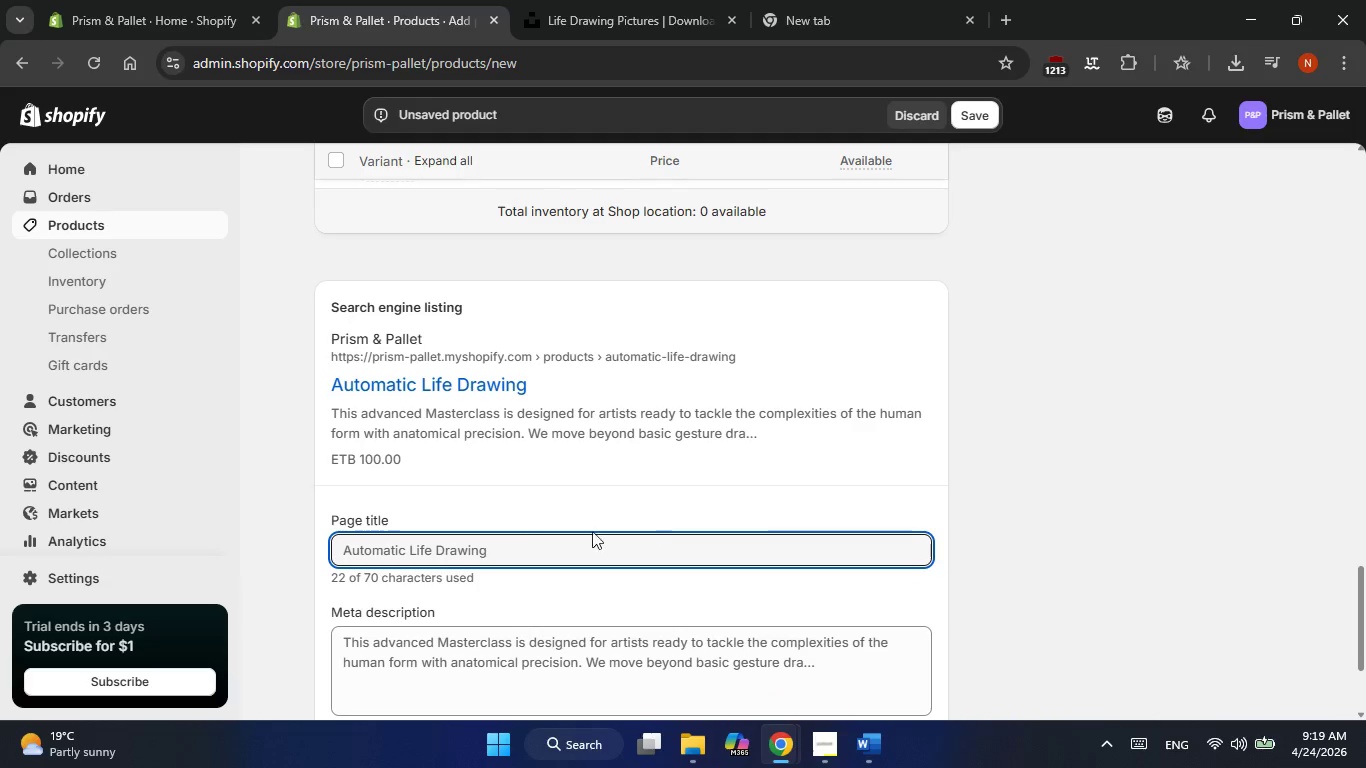 
double_click([559, 533])
 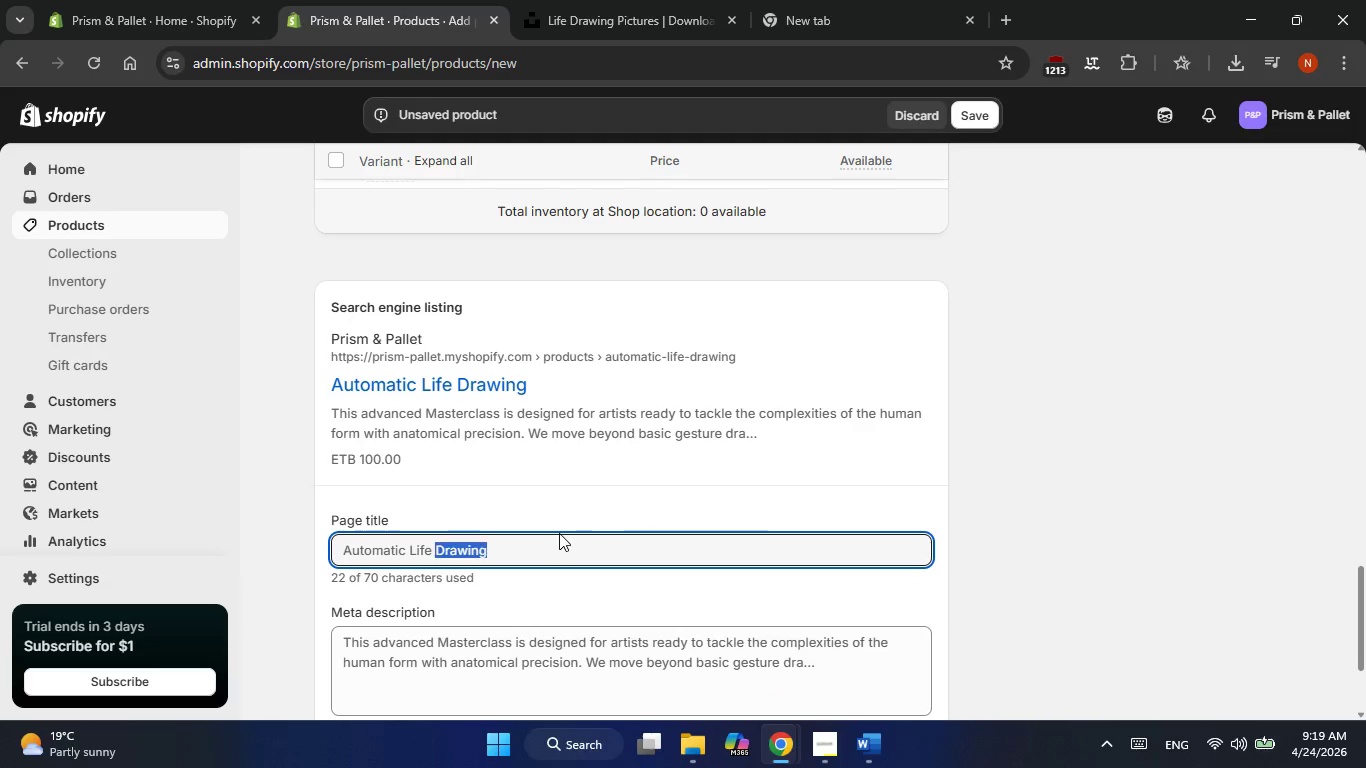 
triple_click([559, 533])
 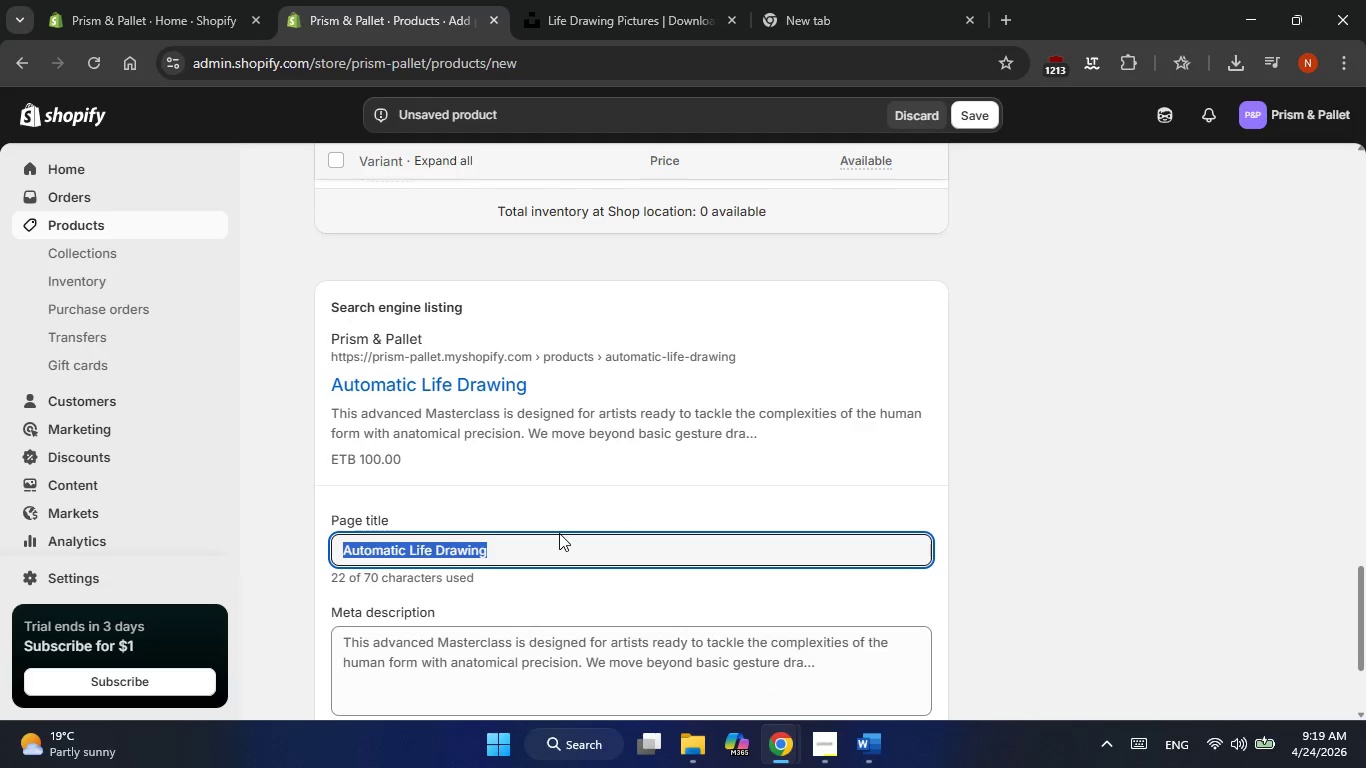 
key(Control+ControlLeft)
 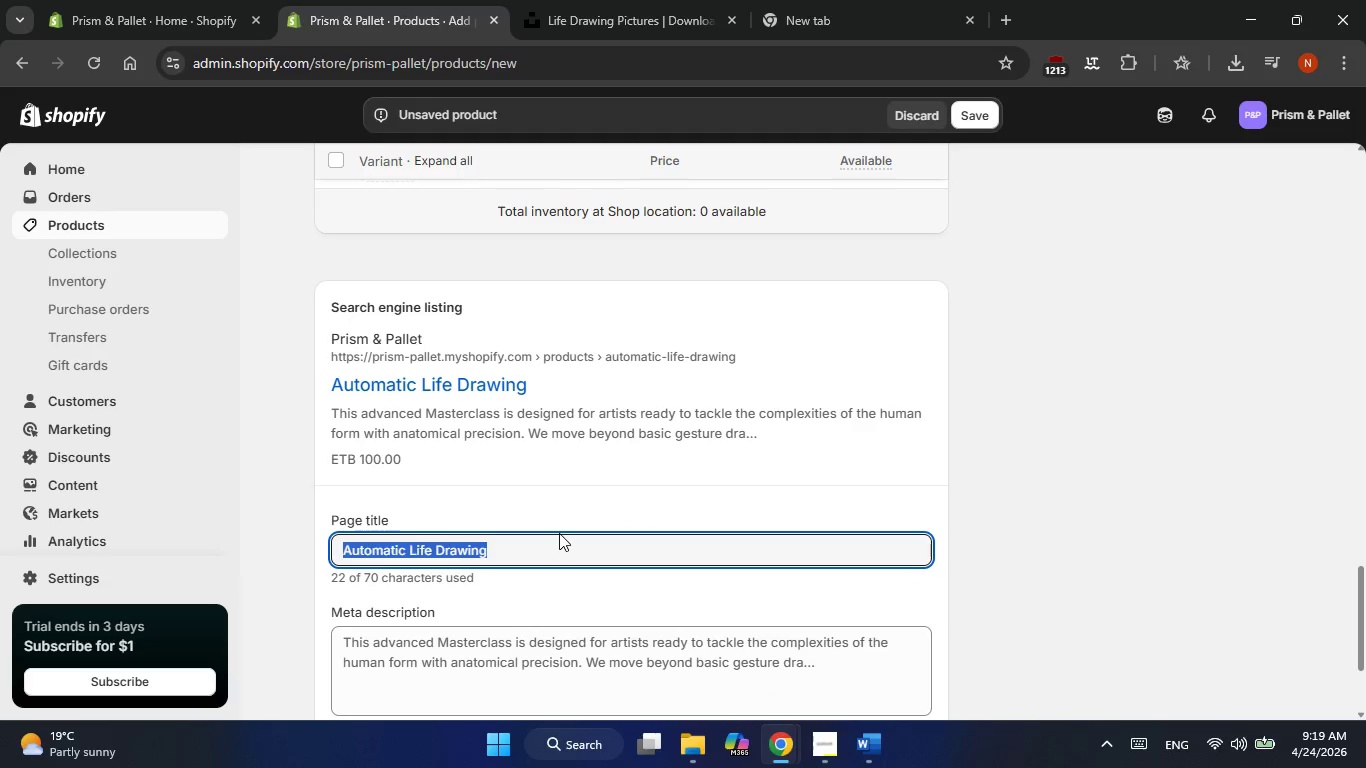 
key(Control+V)
 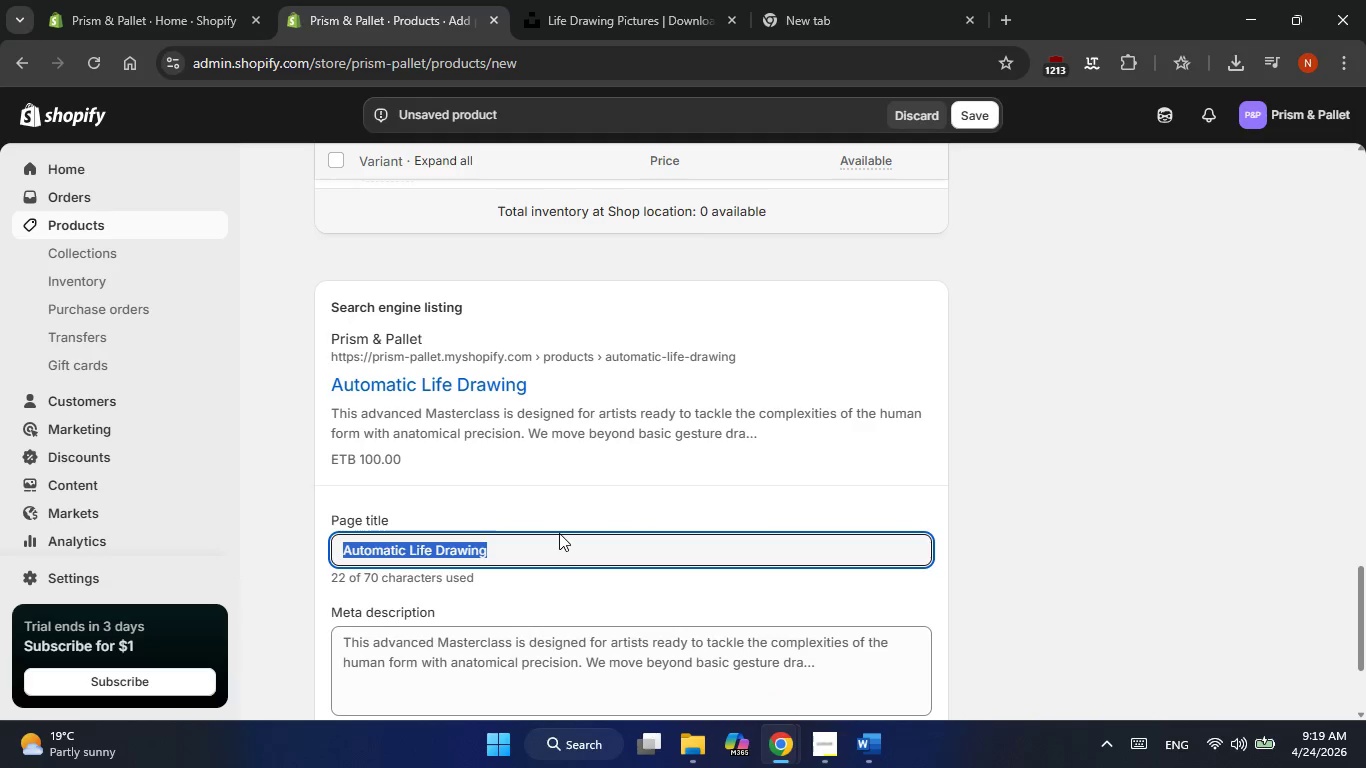 
hold_key(key=AltLeft, duration=0.31)
 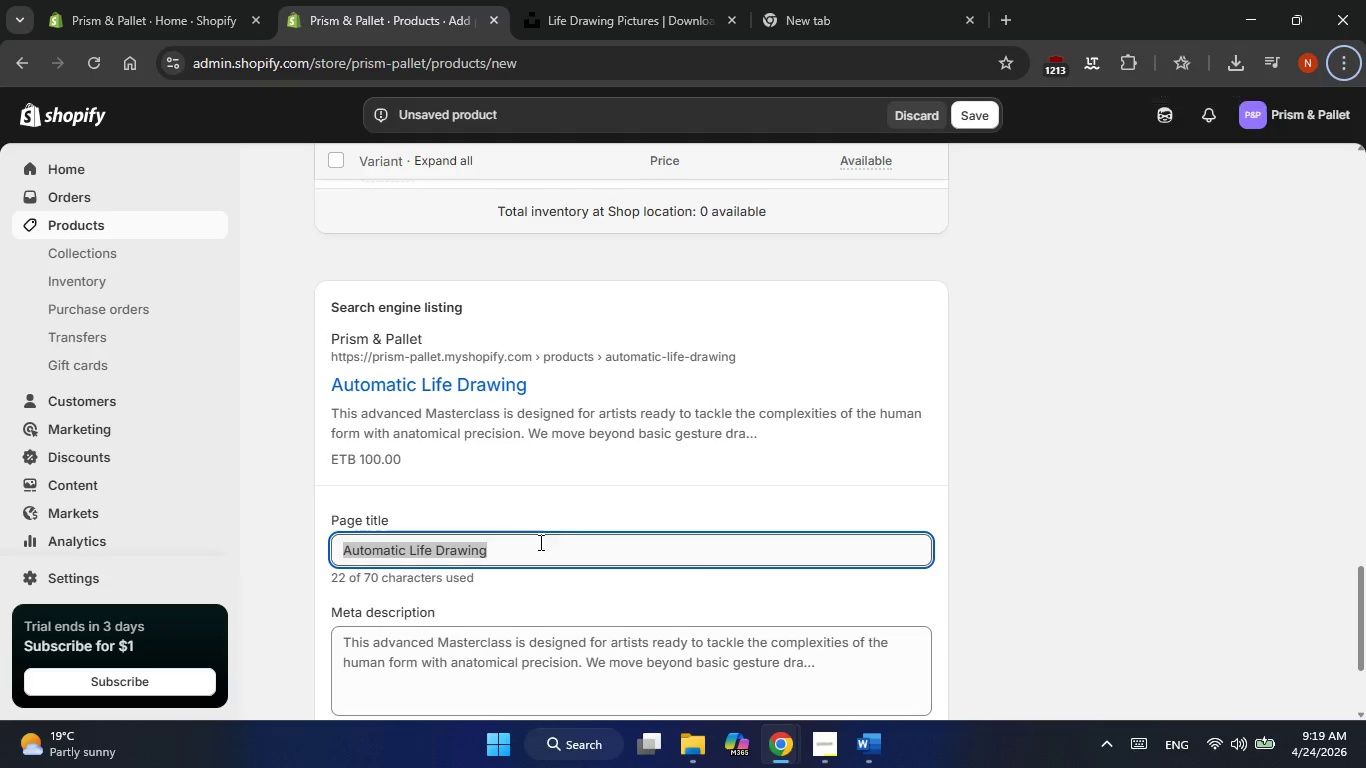 
left_click([529, 544])
 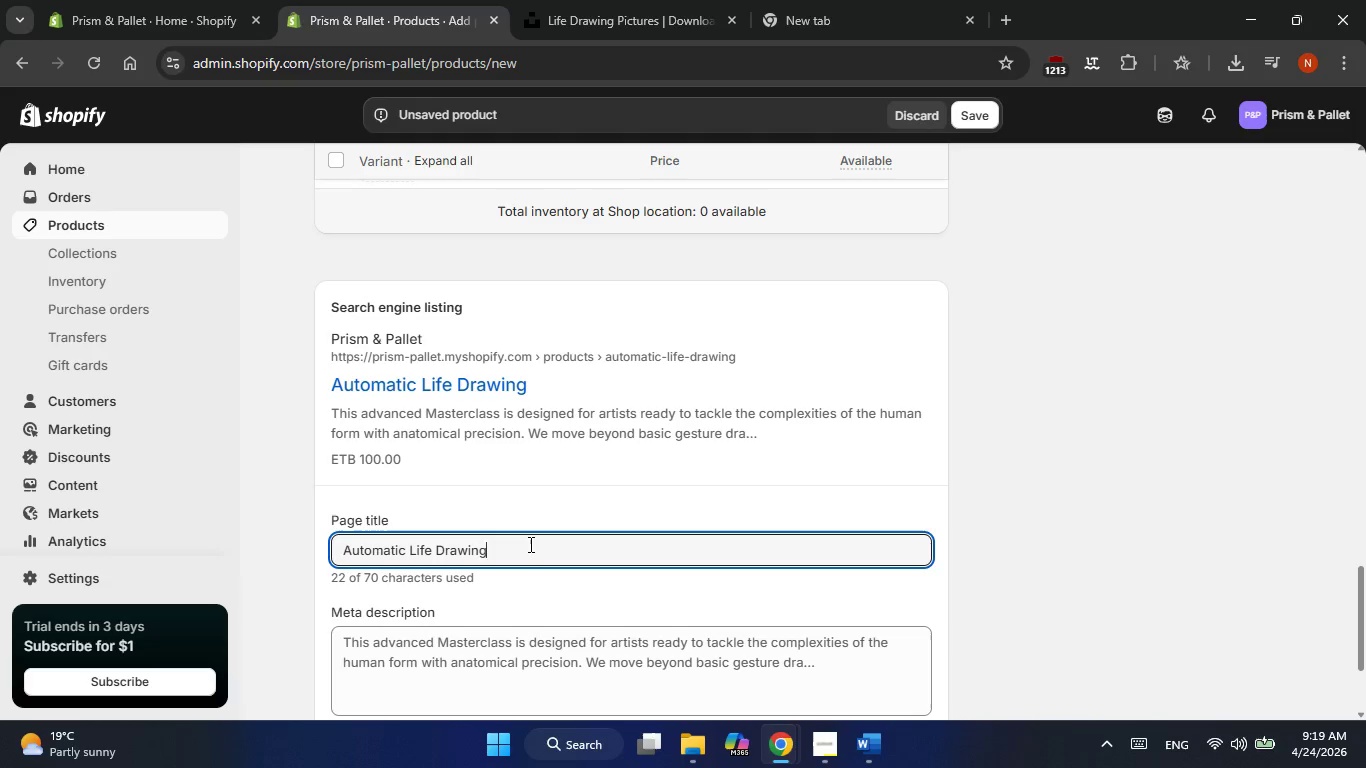 
key(Control+V)
 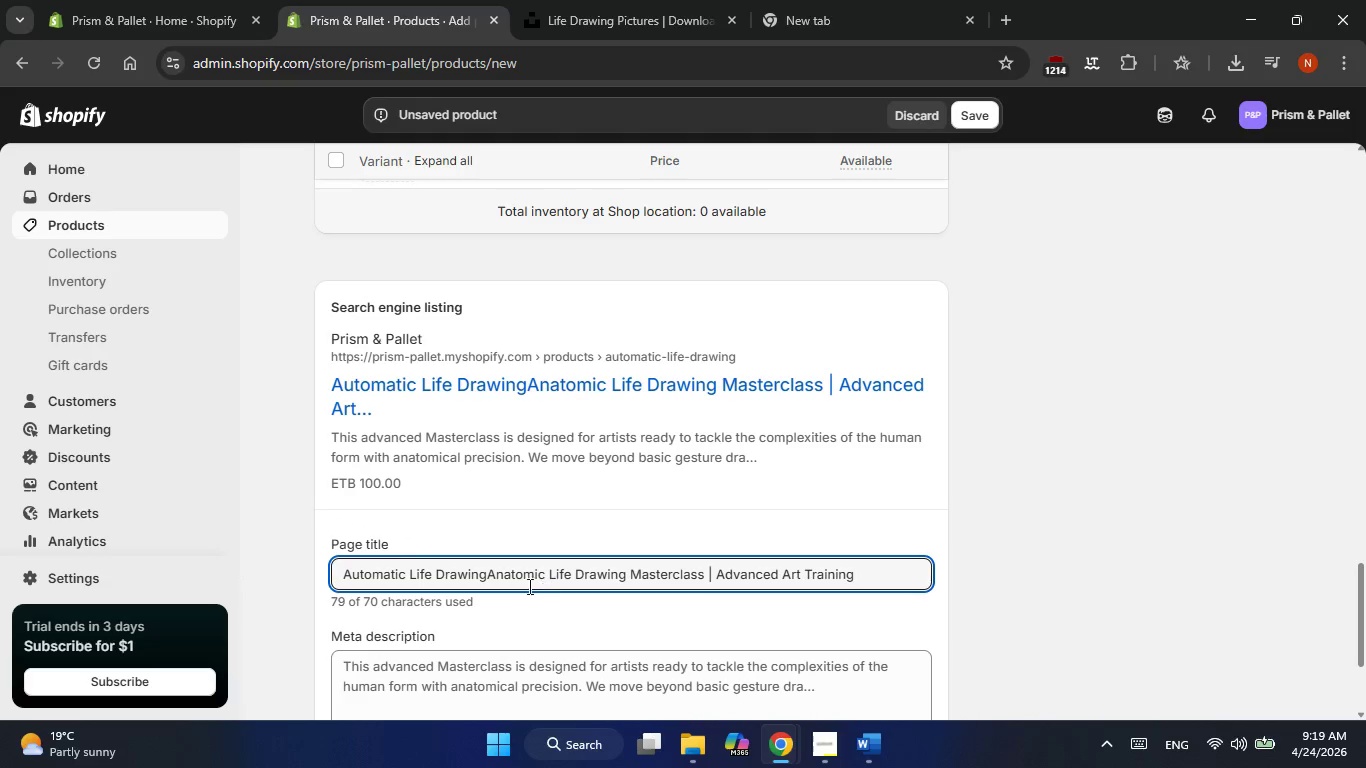 
left_click([487, 580])
 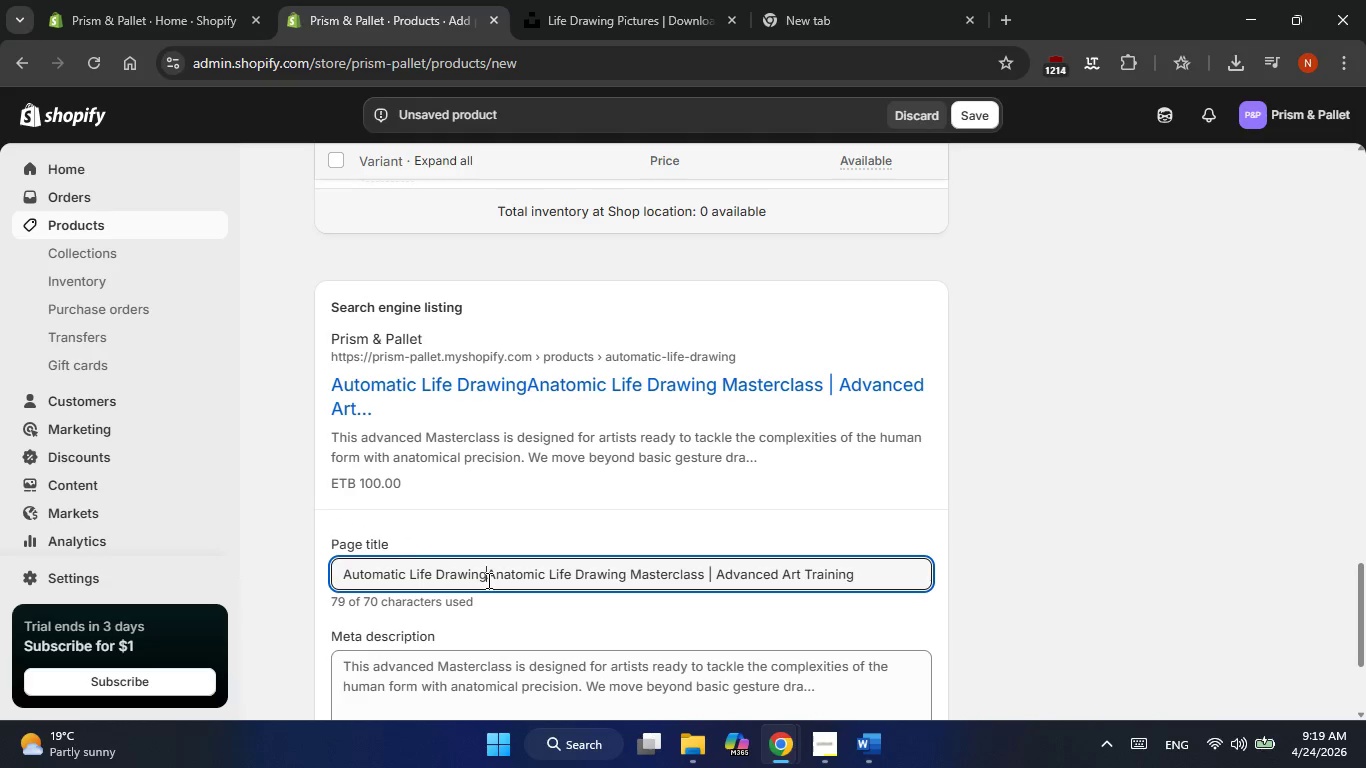 
hold_key(key=Backspace, duration=1.52)
 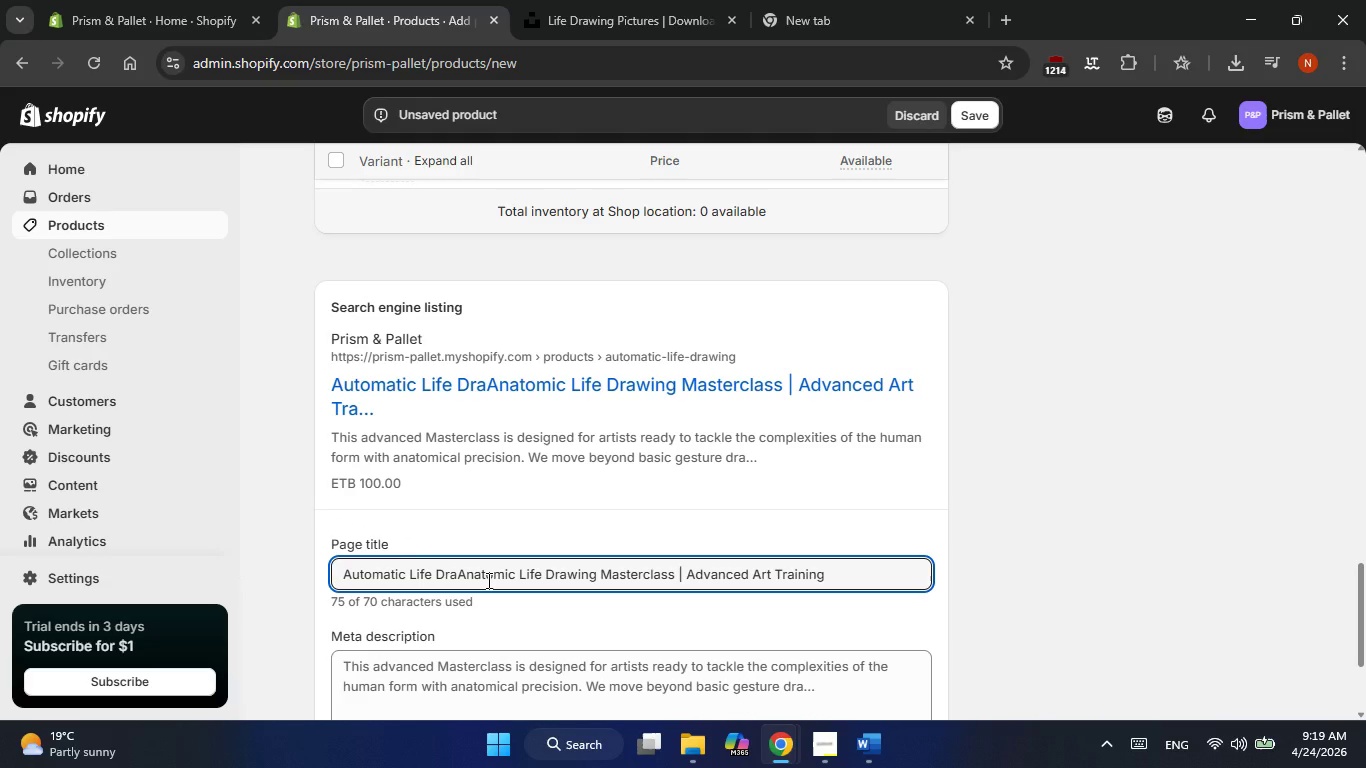 
hold_key(key=Backspace, duration=0.56)
 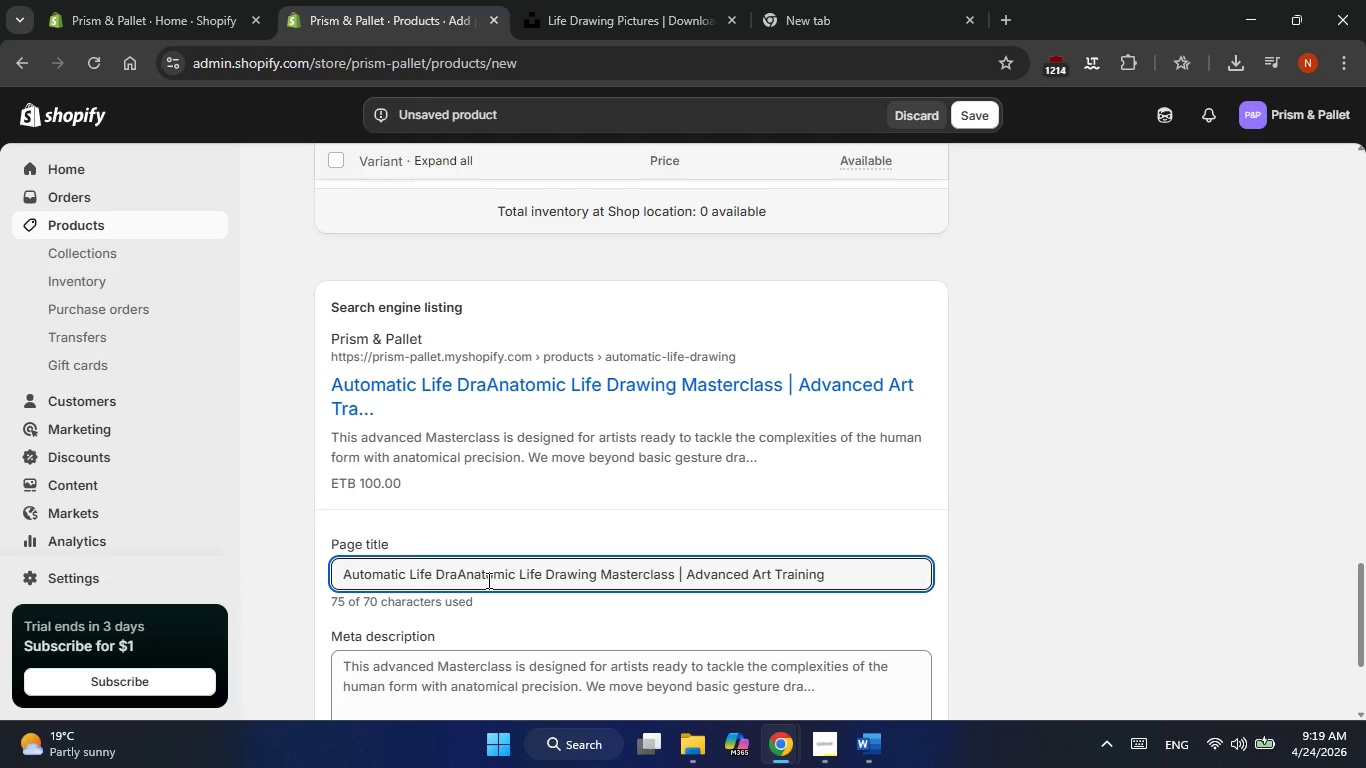 
key(Alt+AltLeft)
 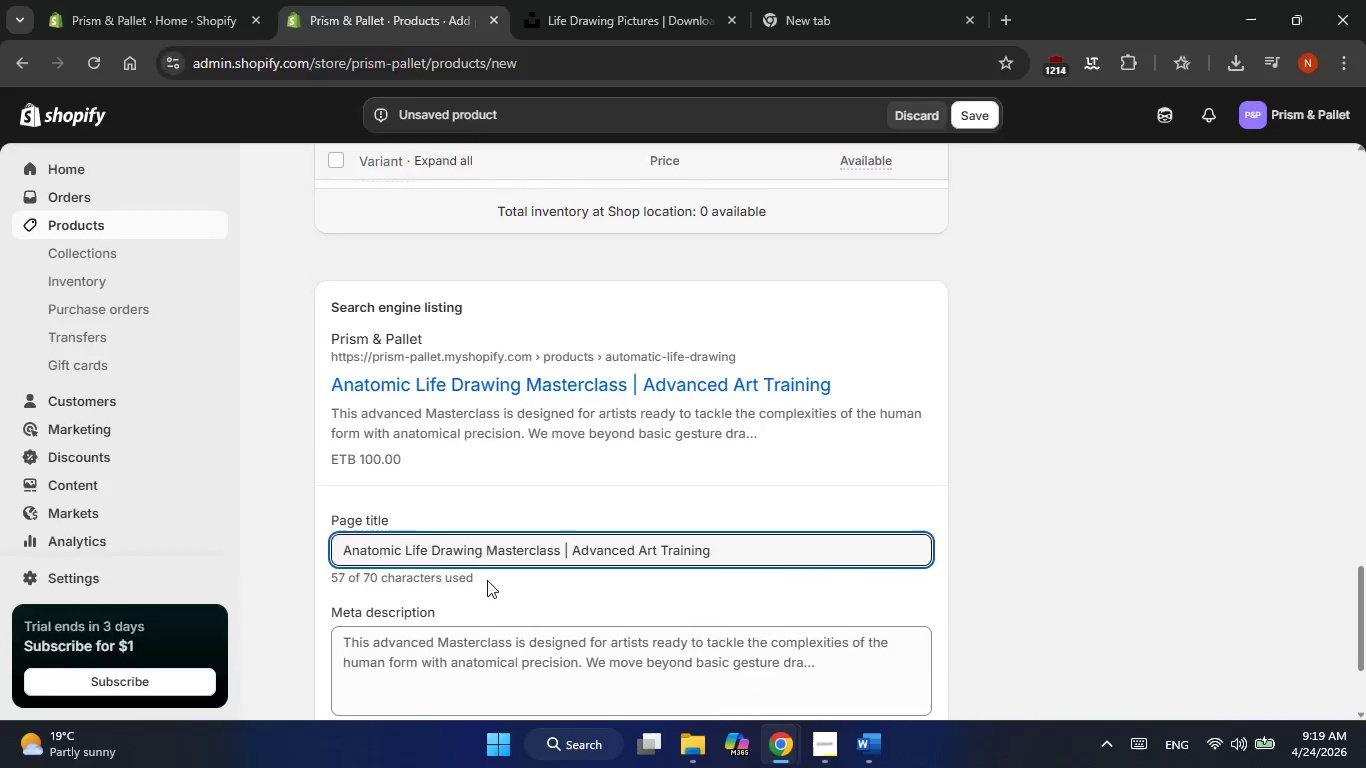 
key(Alt+Tab)
 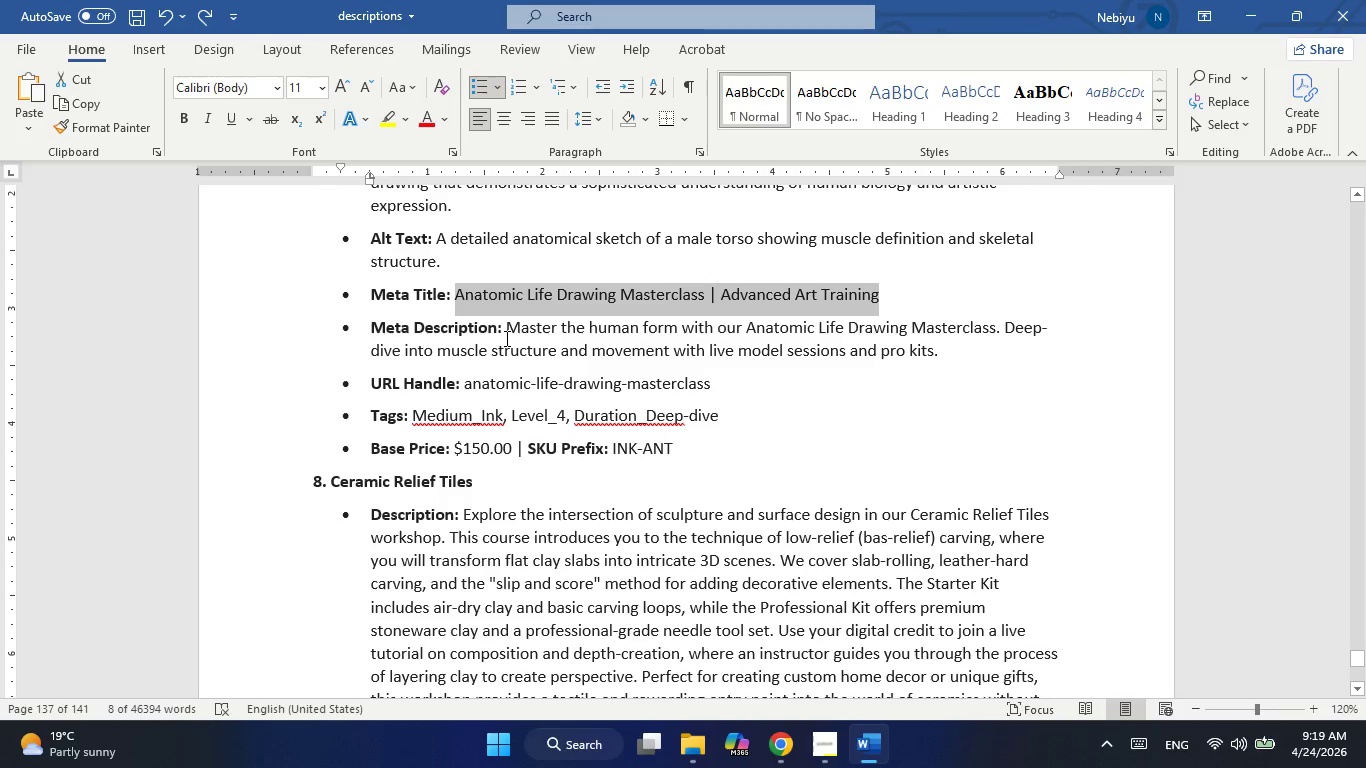 
left_click_drag(start_coordinate=[507, 333], to_coordinate=[944, 349])
 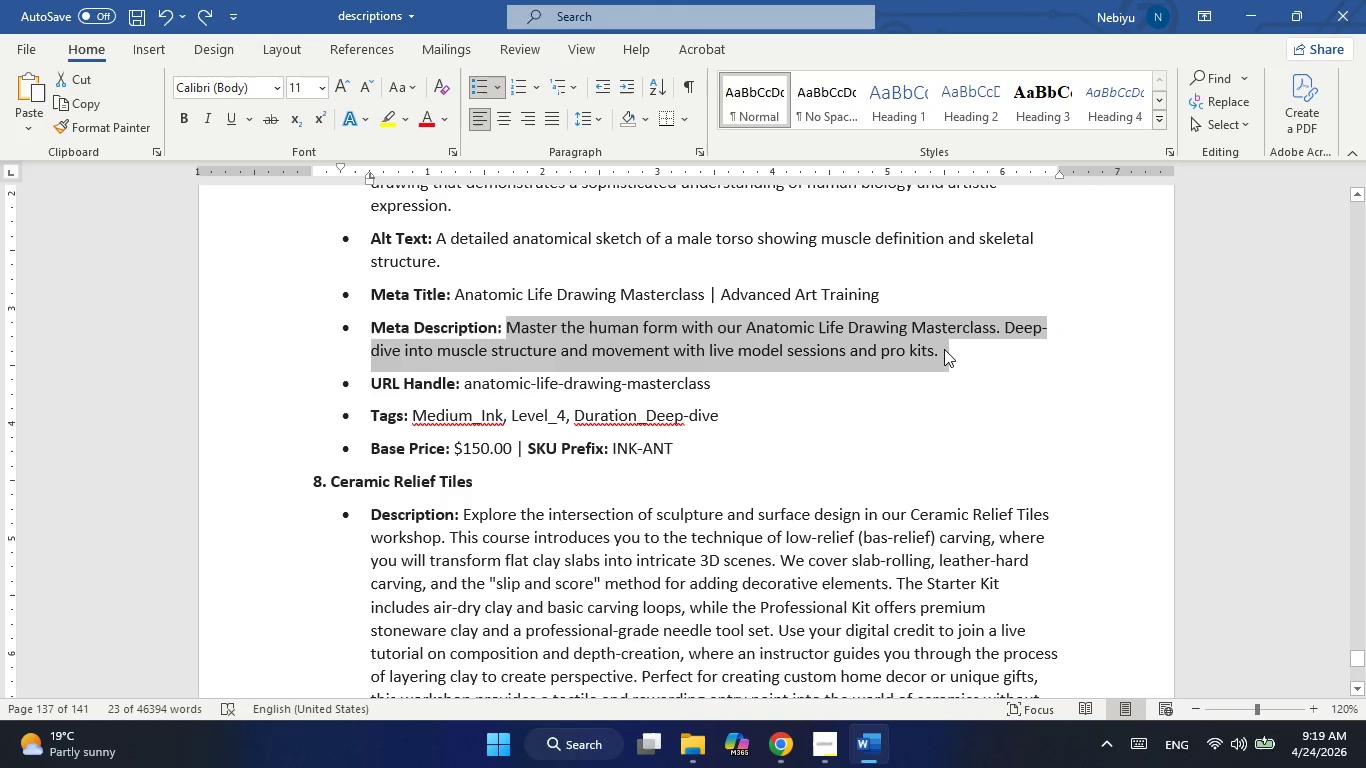 
key(Control+C)
 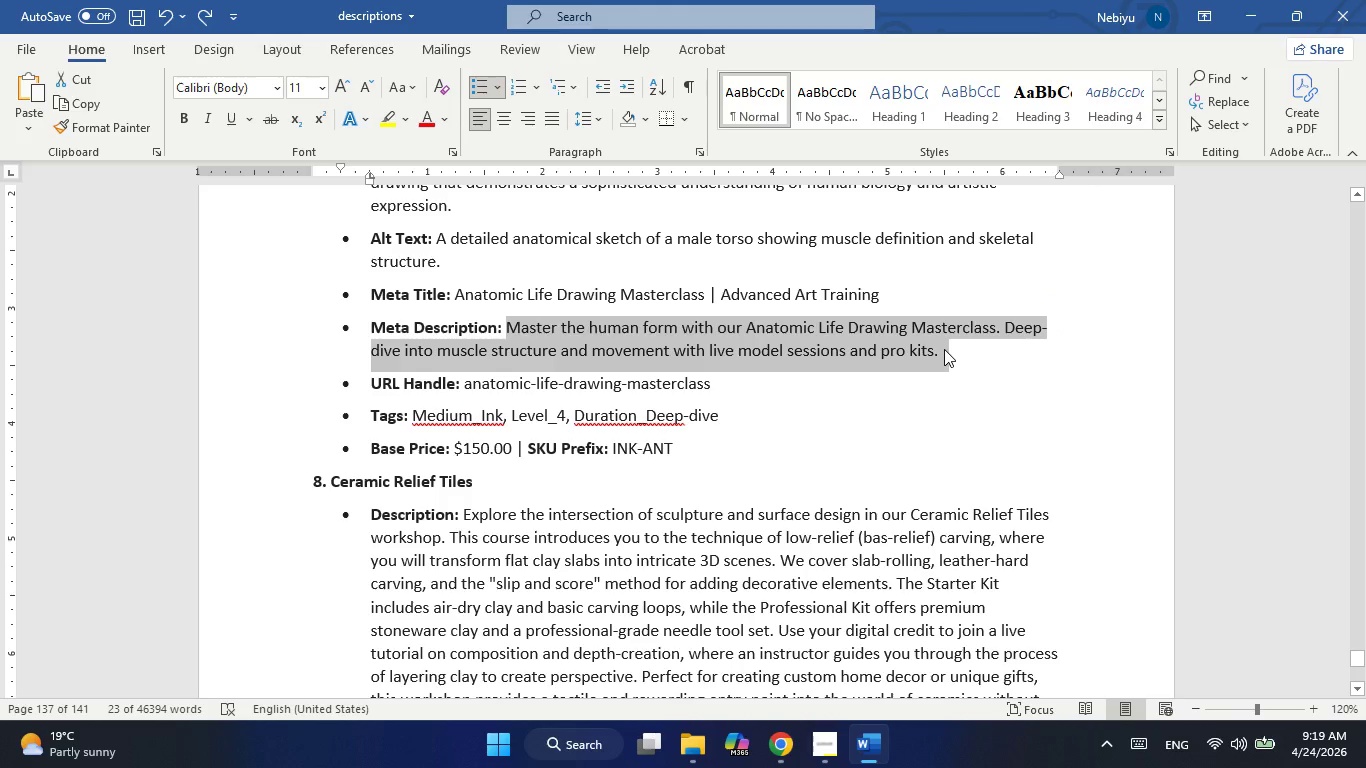 
key(Alt+AltLeft)
 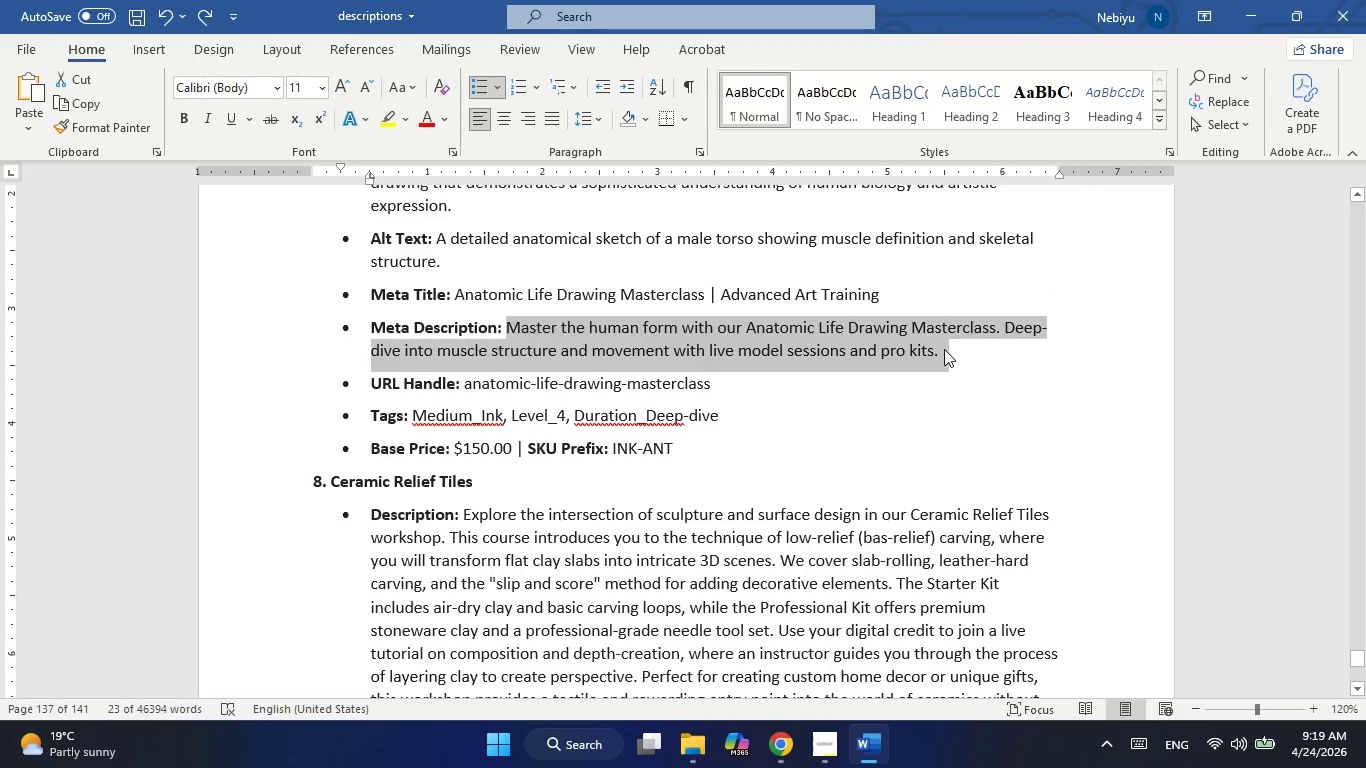 
key(Alt+Tab)
 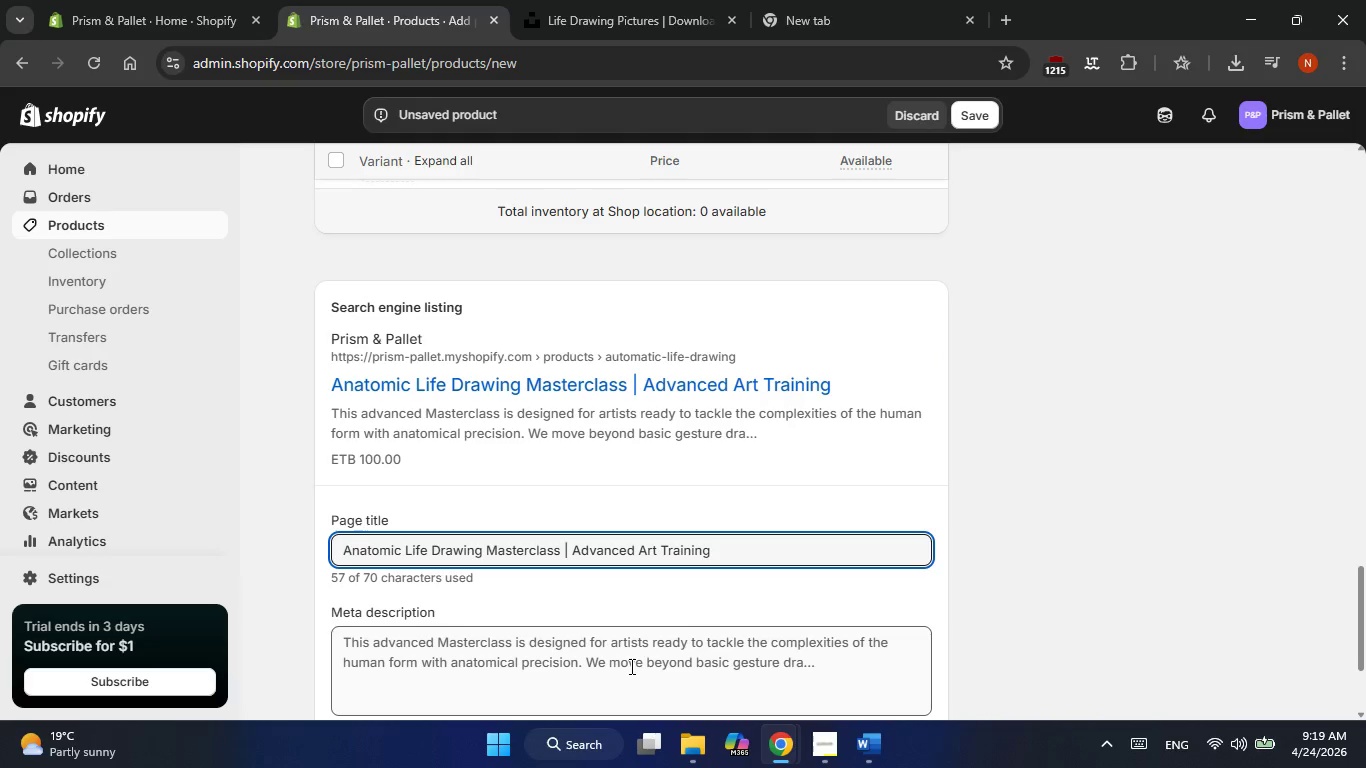 
double_click([630, 666])
 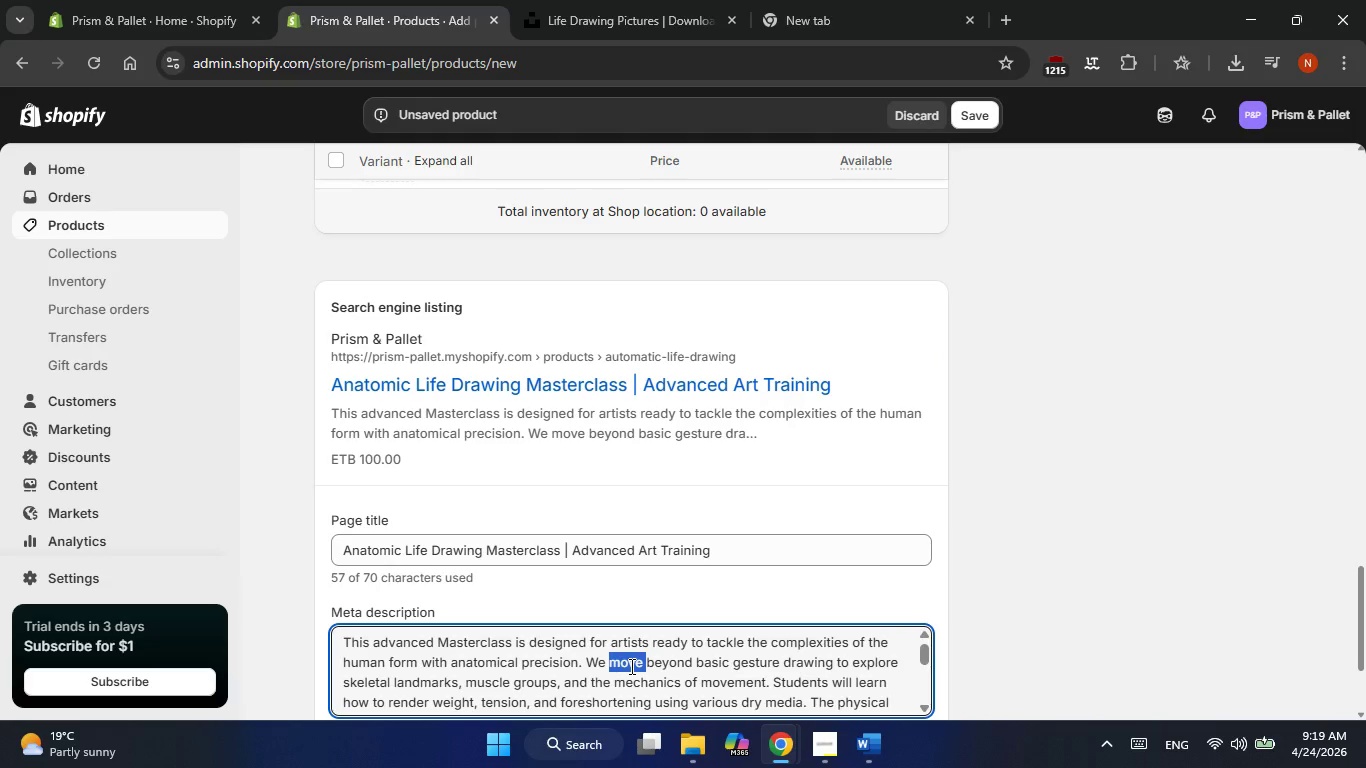 
triple_click([630, 666])
 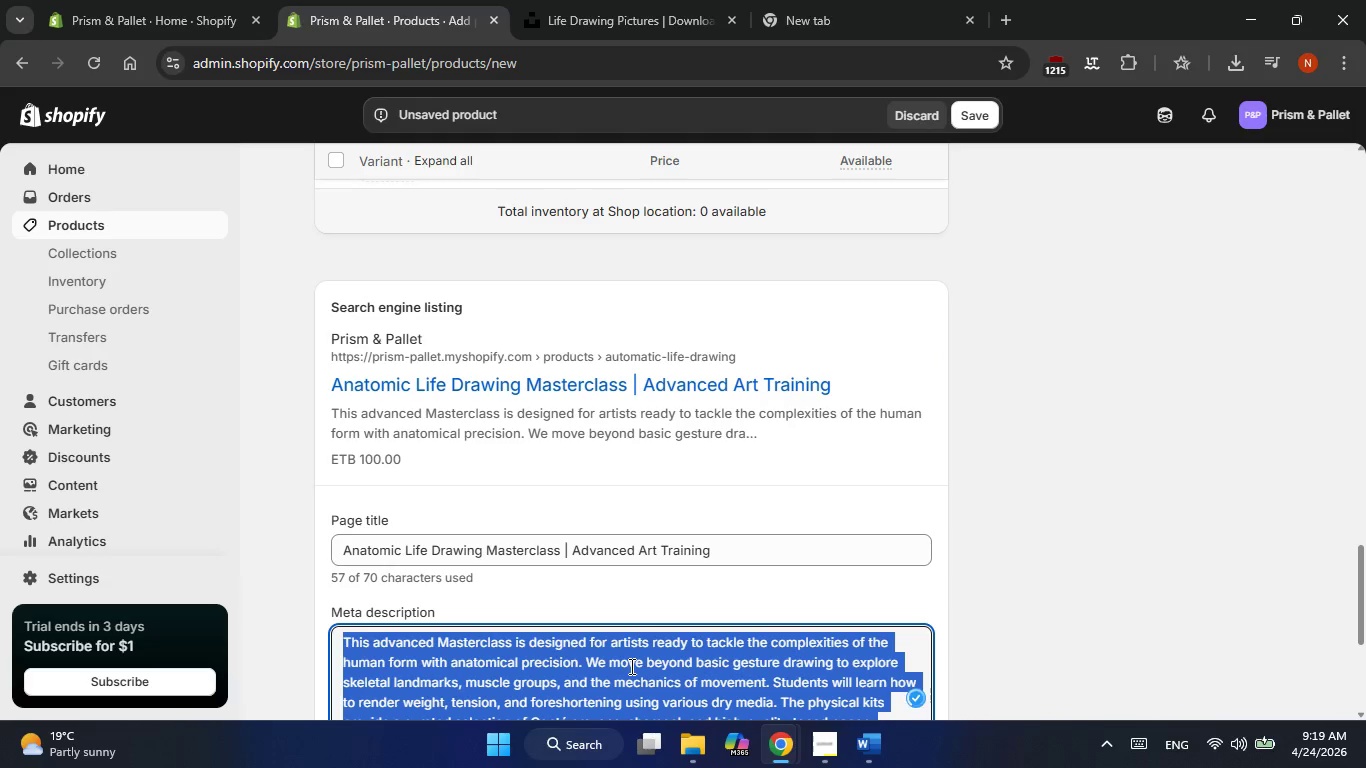 
key(Control+V)
 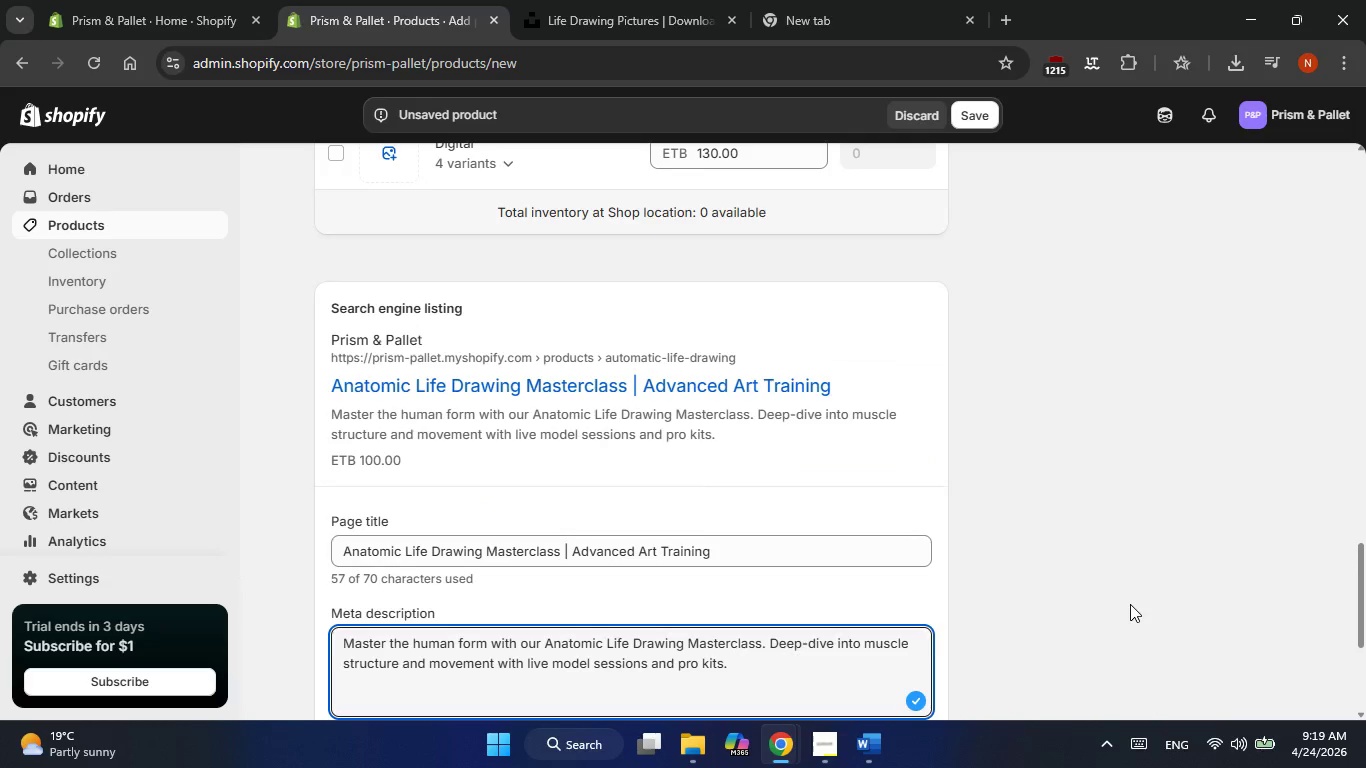 
wait(8.17)
 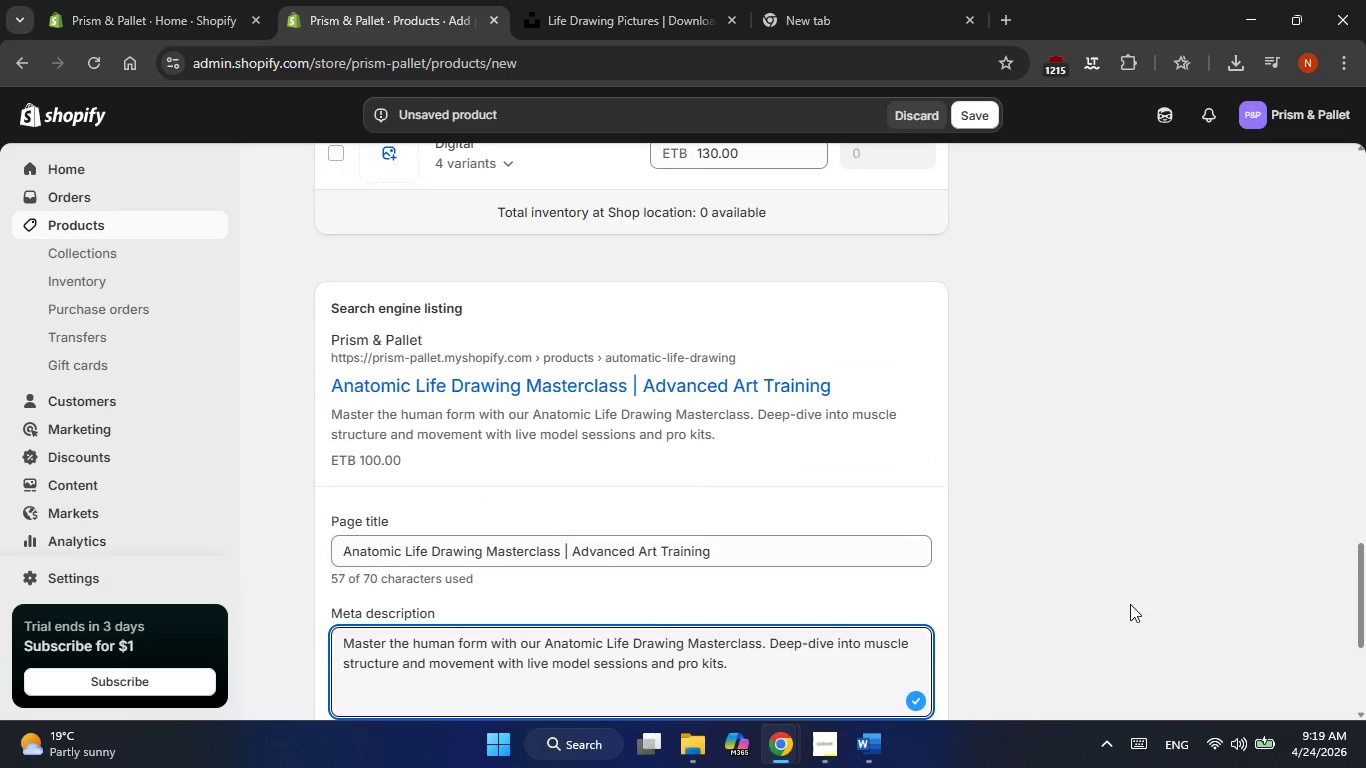 
key(Alt+AltLeft)
 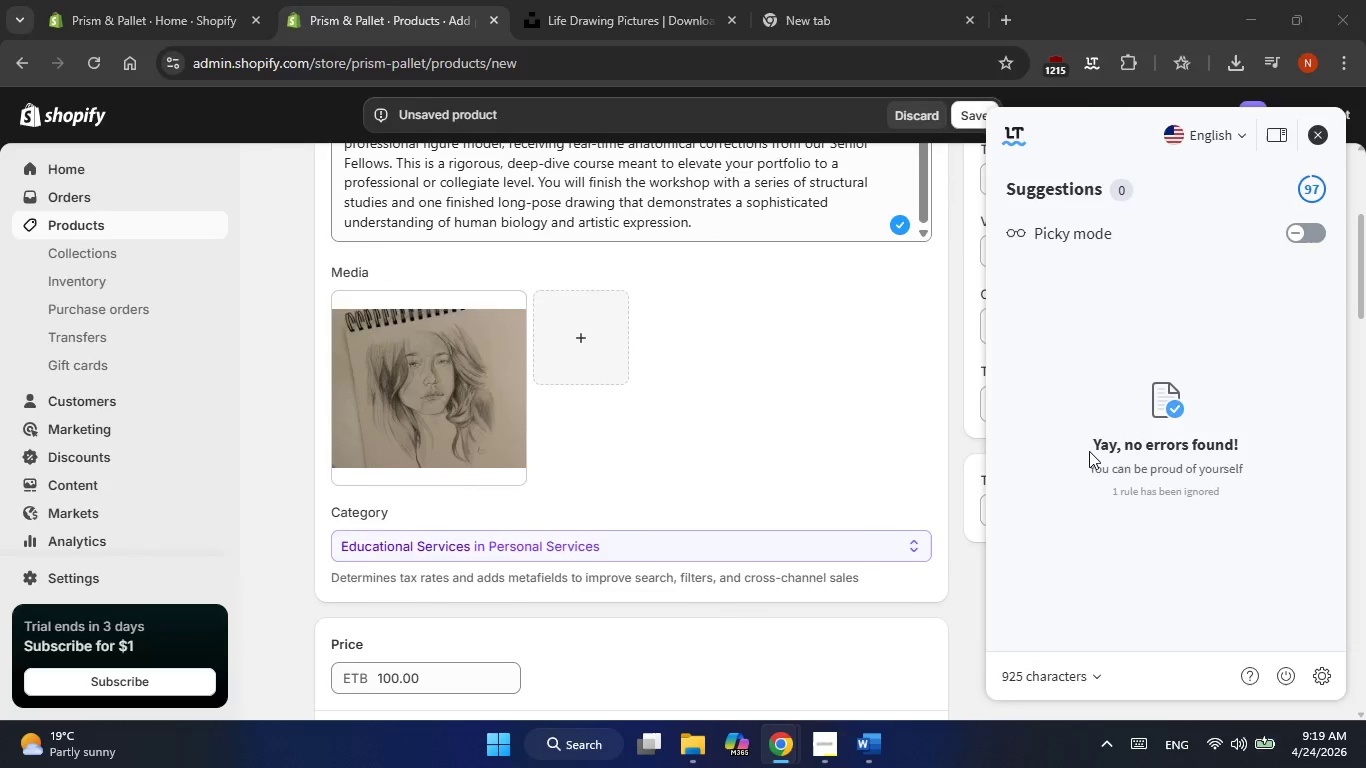 
key(Alt+Tab)
 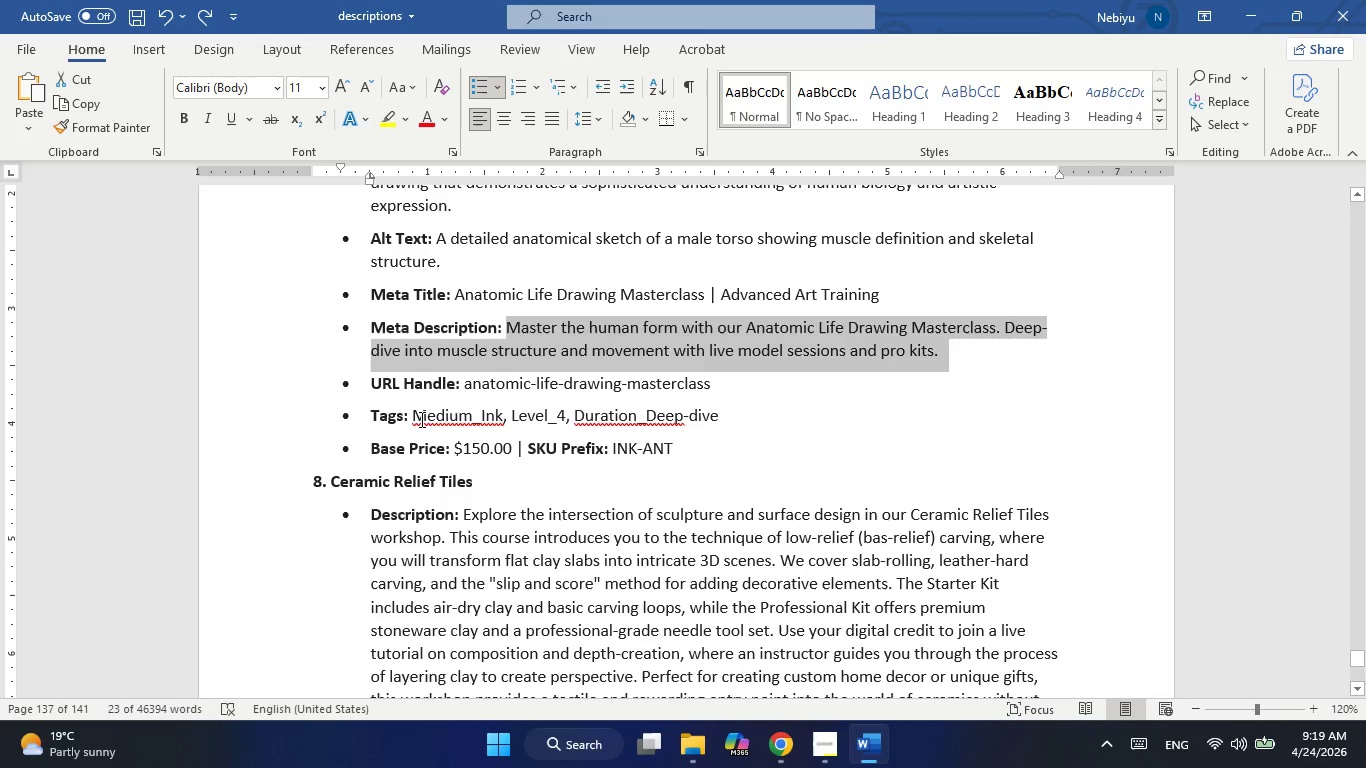 
left_click_drag(start_coordinate=[416, 416], to_coordinate=[725, 415])
 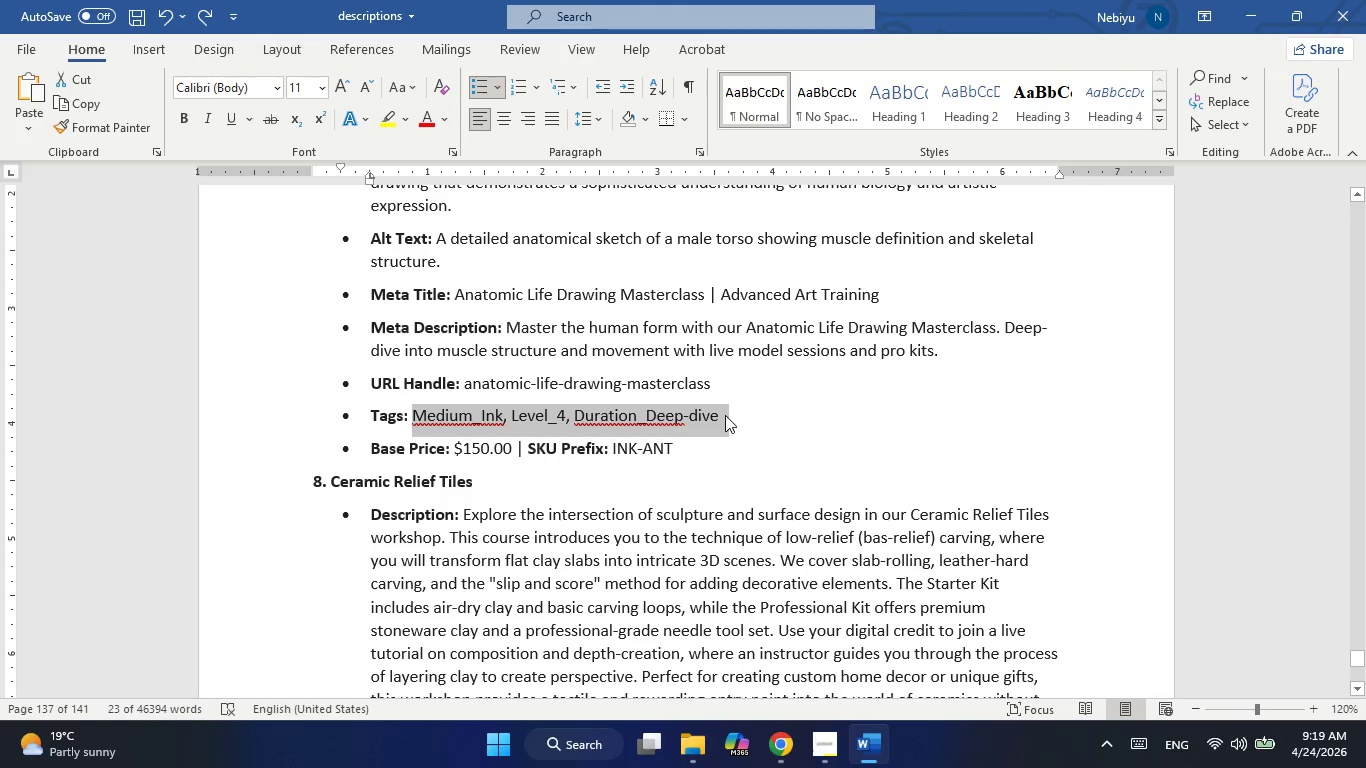 
key(Control+C)
 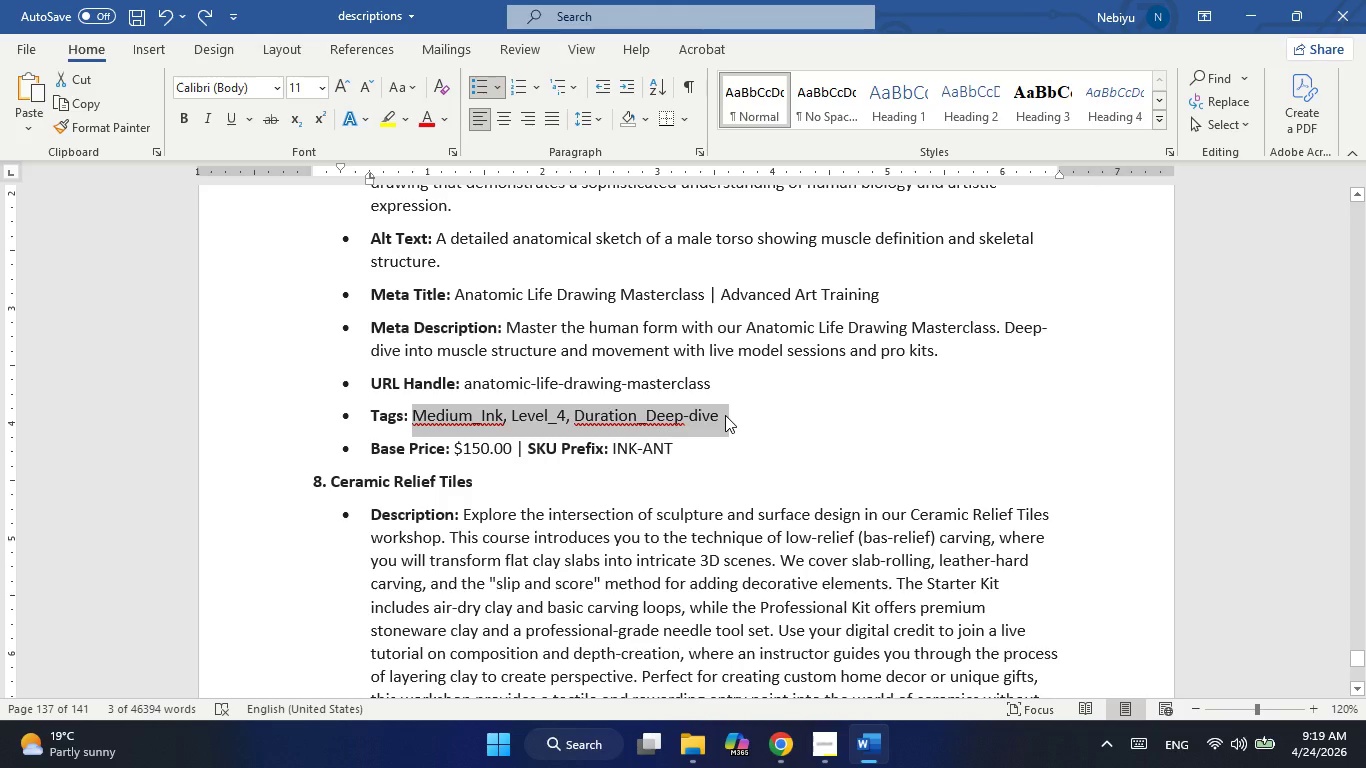 
key(Alt+AltLeft)
 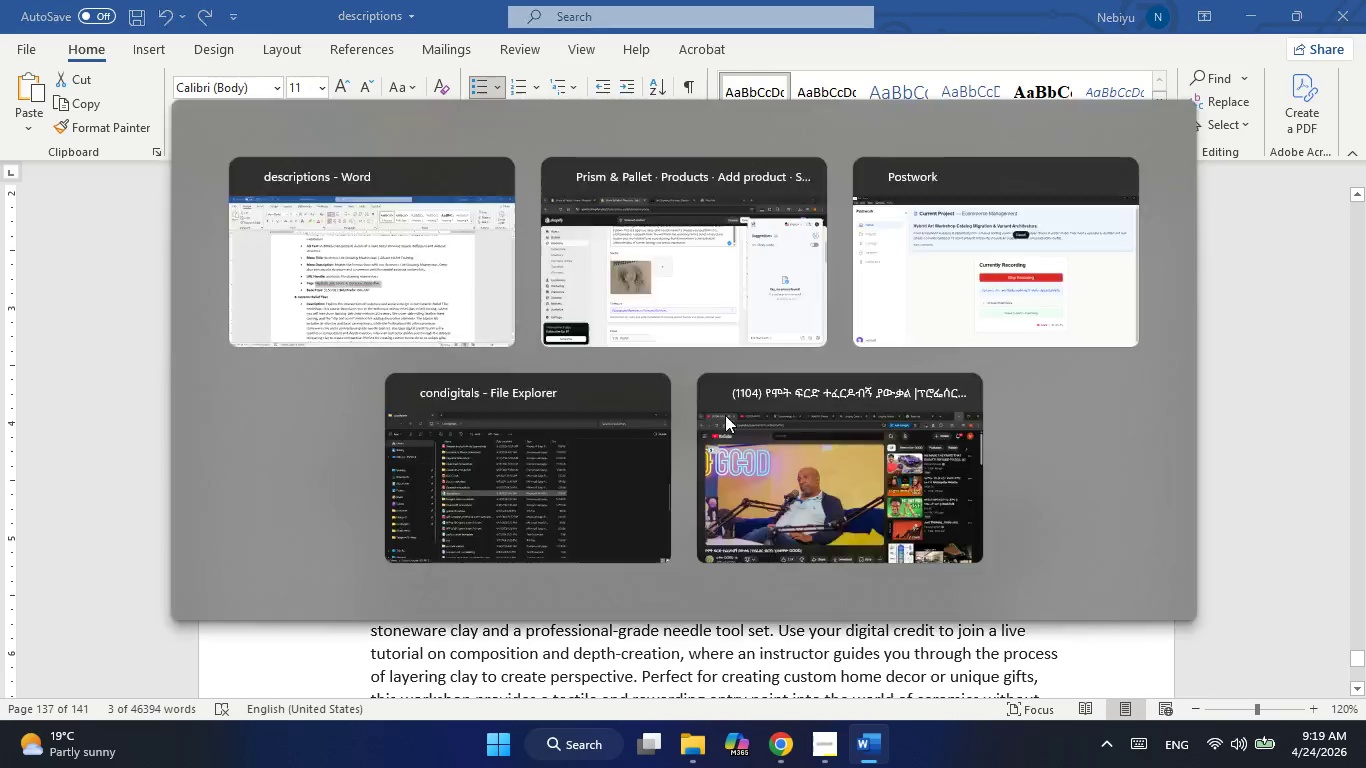 
key(Alt+Tab)
 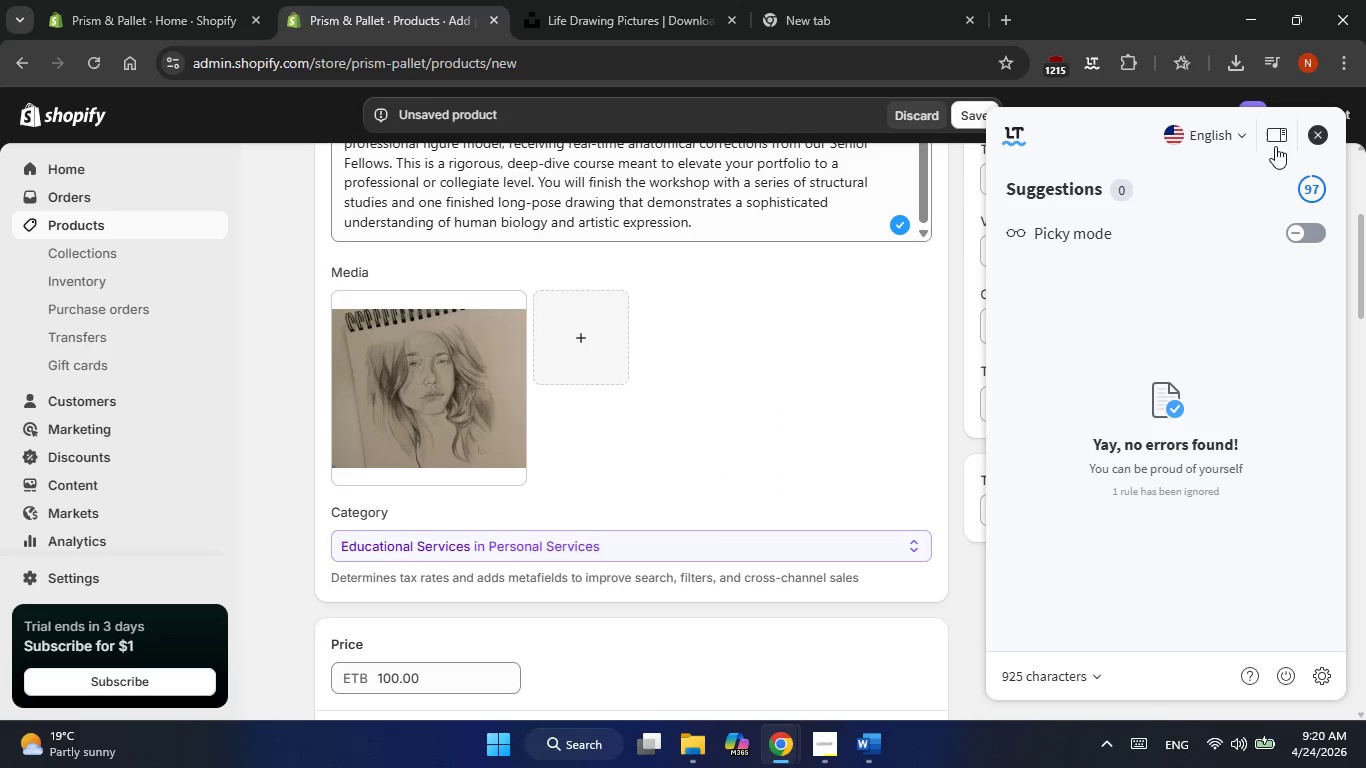 
left_click([1317, 130])
 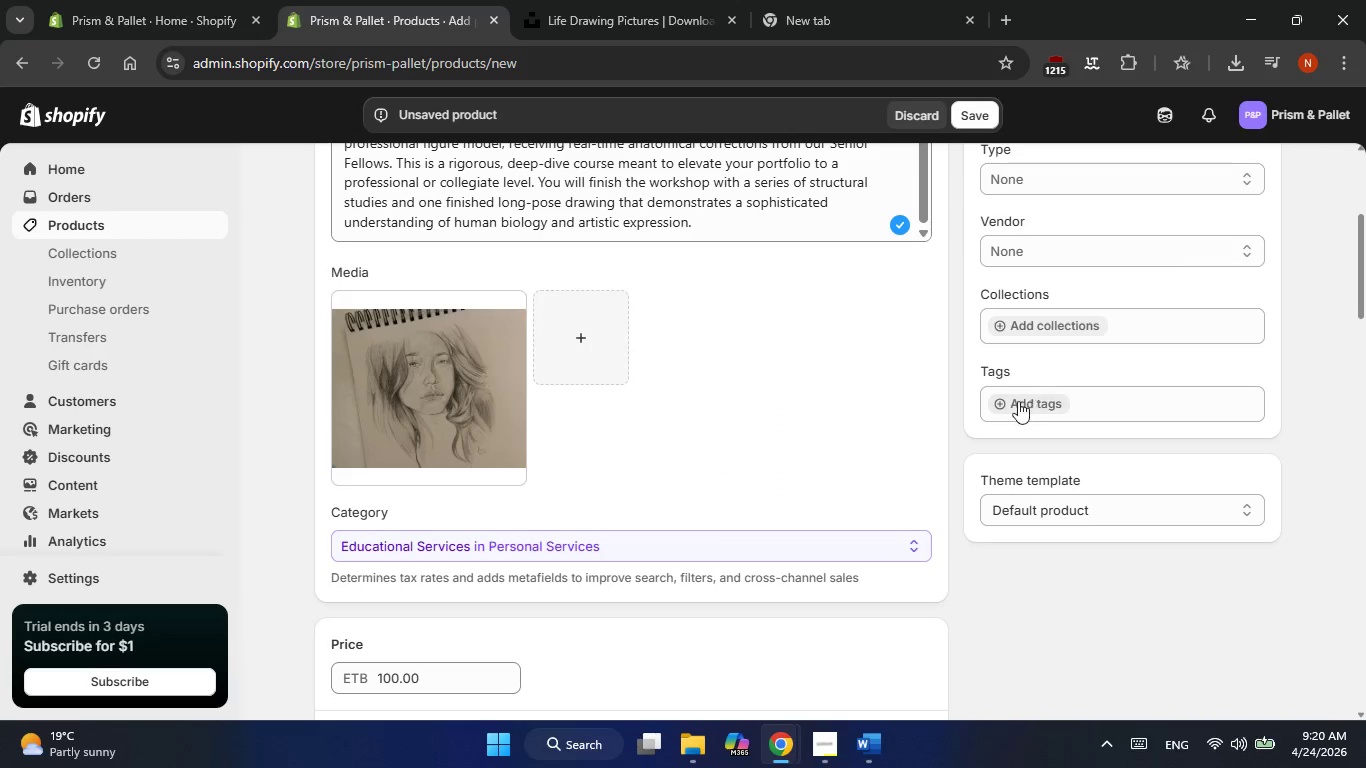 
left_click([1011, 409])
 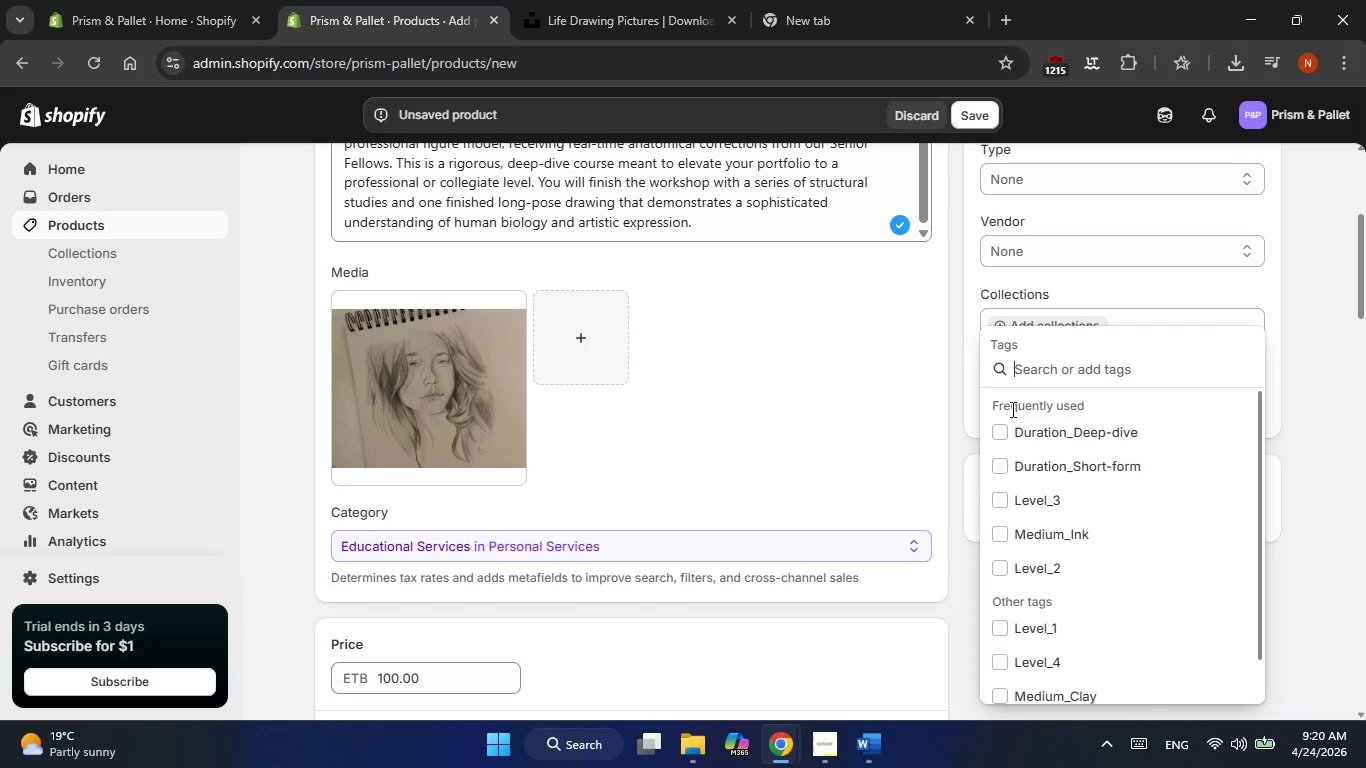 
key(Control+V)
 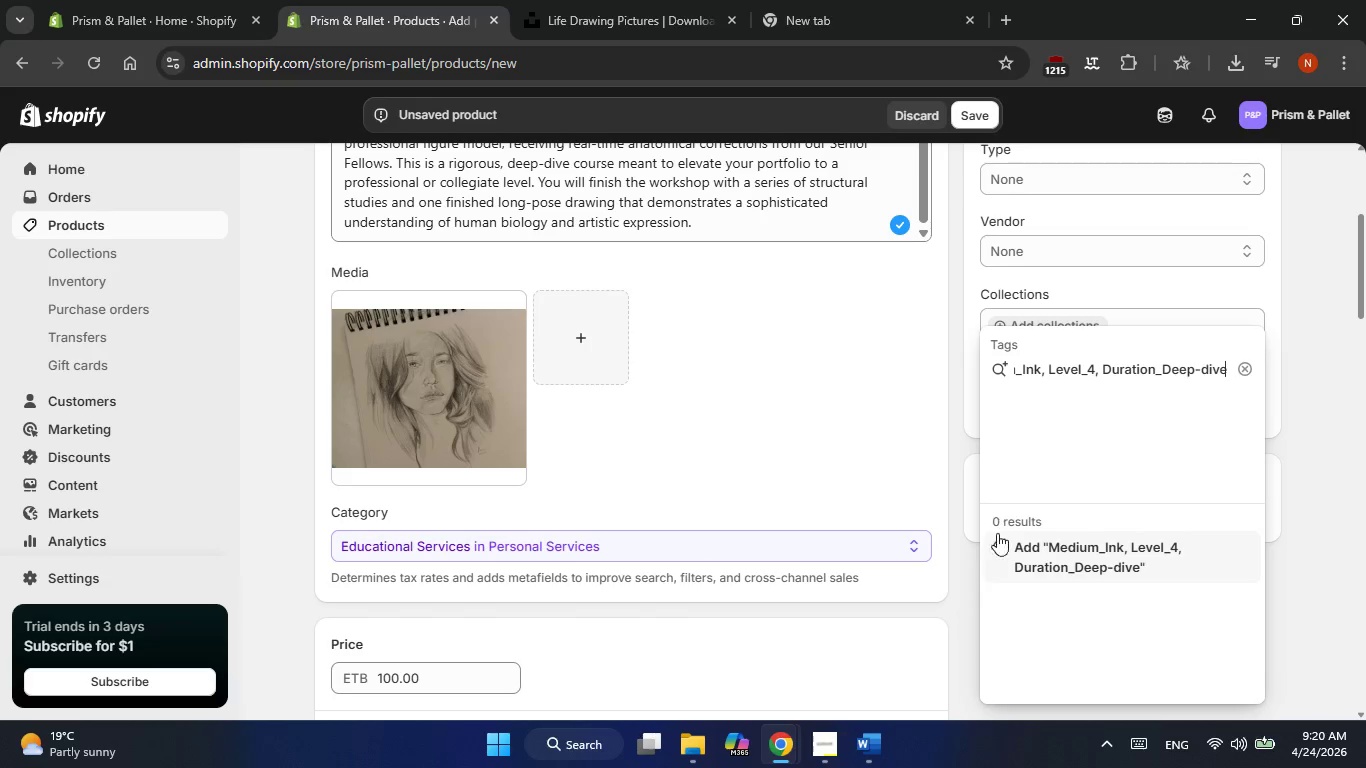 
left_click([996, 548])
 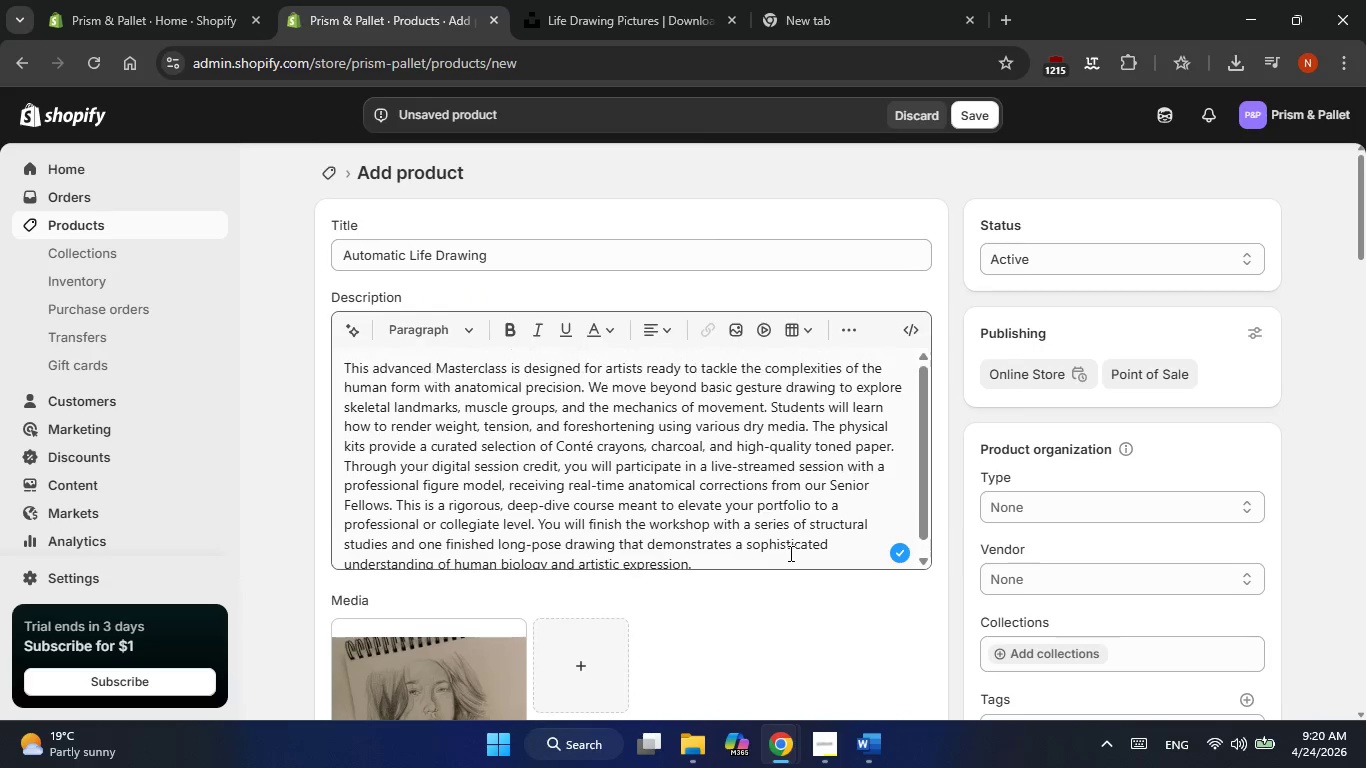 
wait(5.09)
 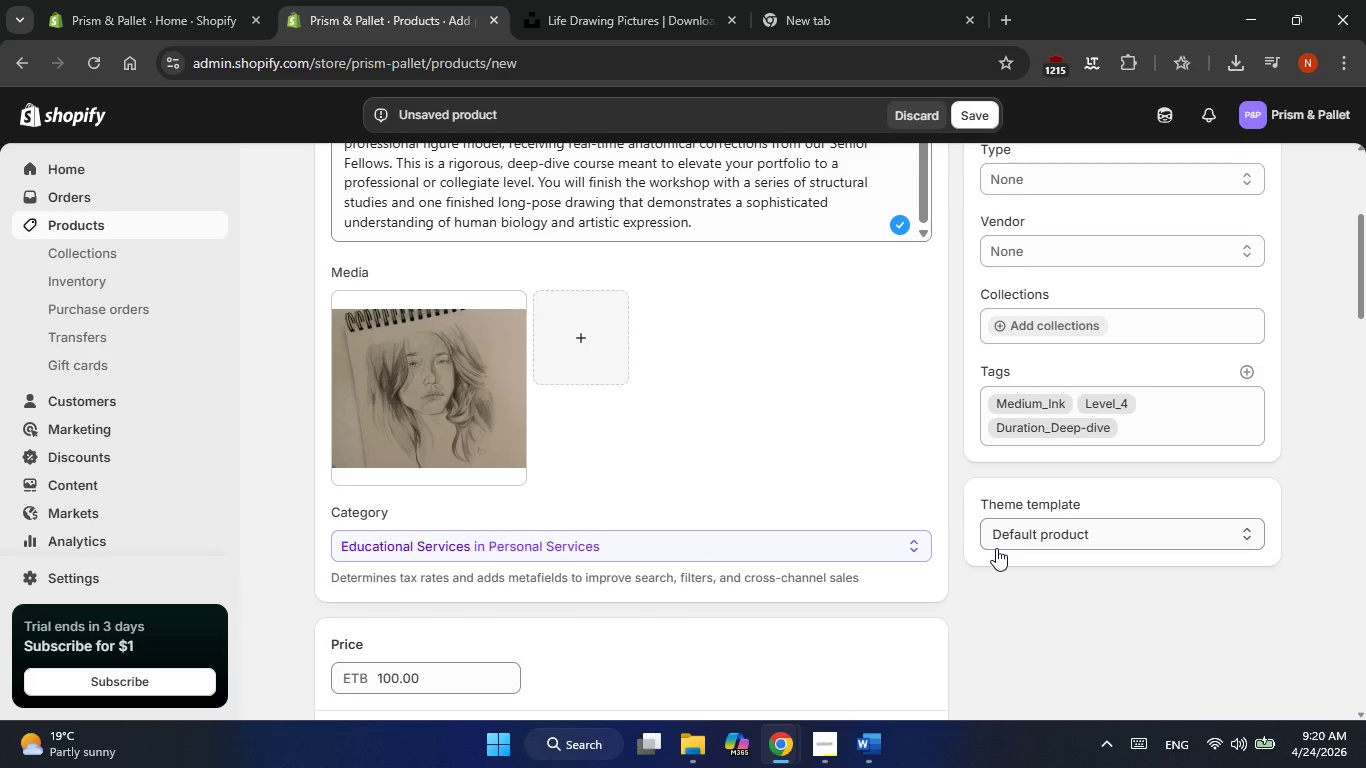 
left_click([981, 118])
 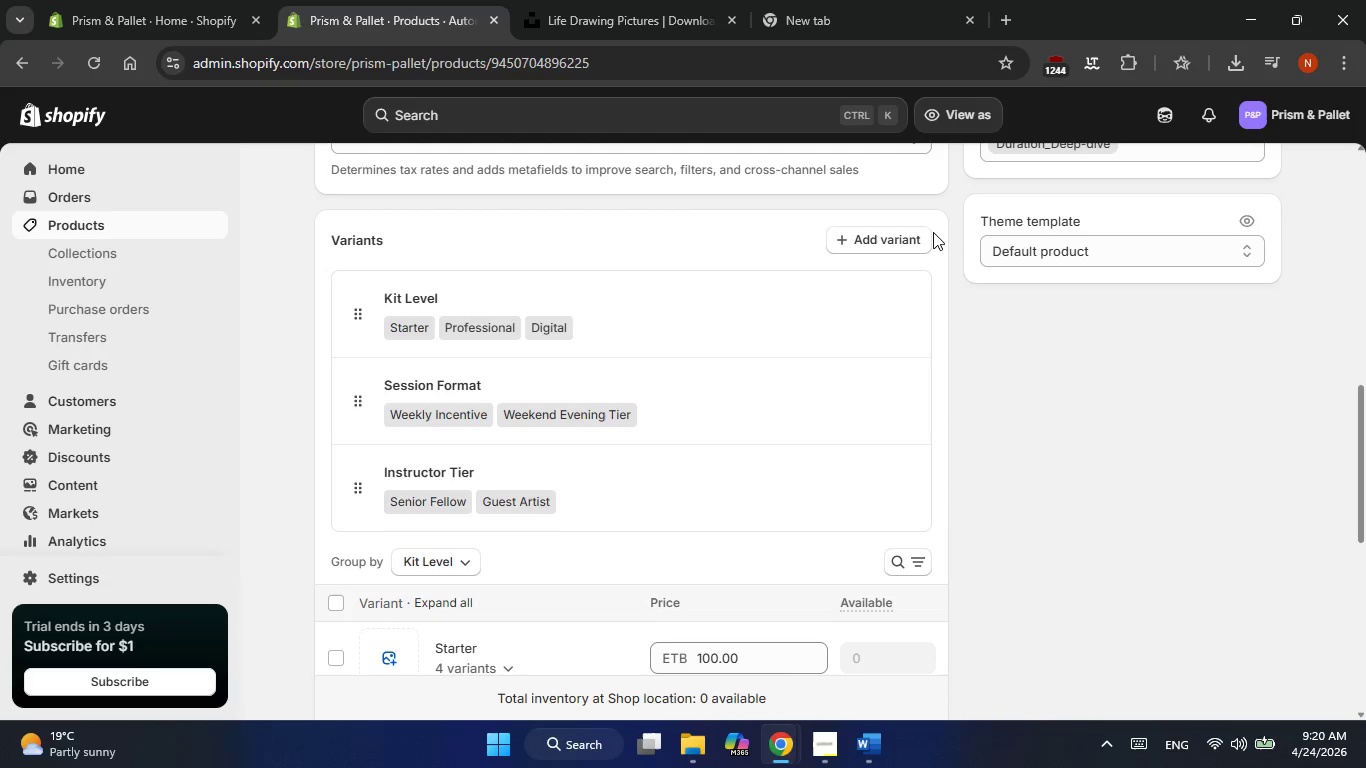 
wait(32.83)
 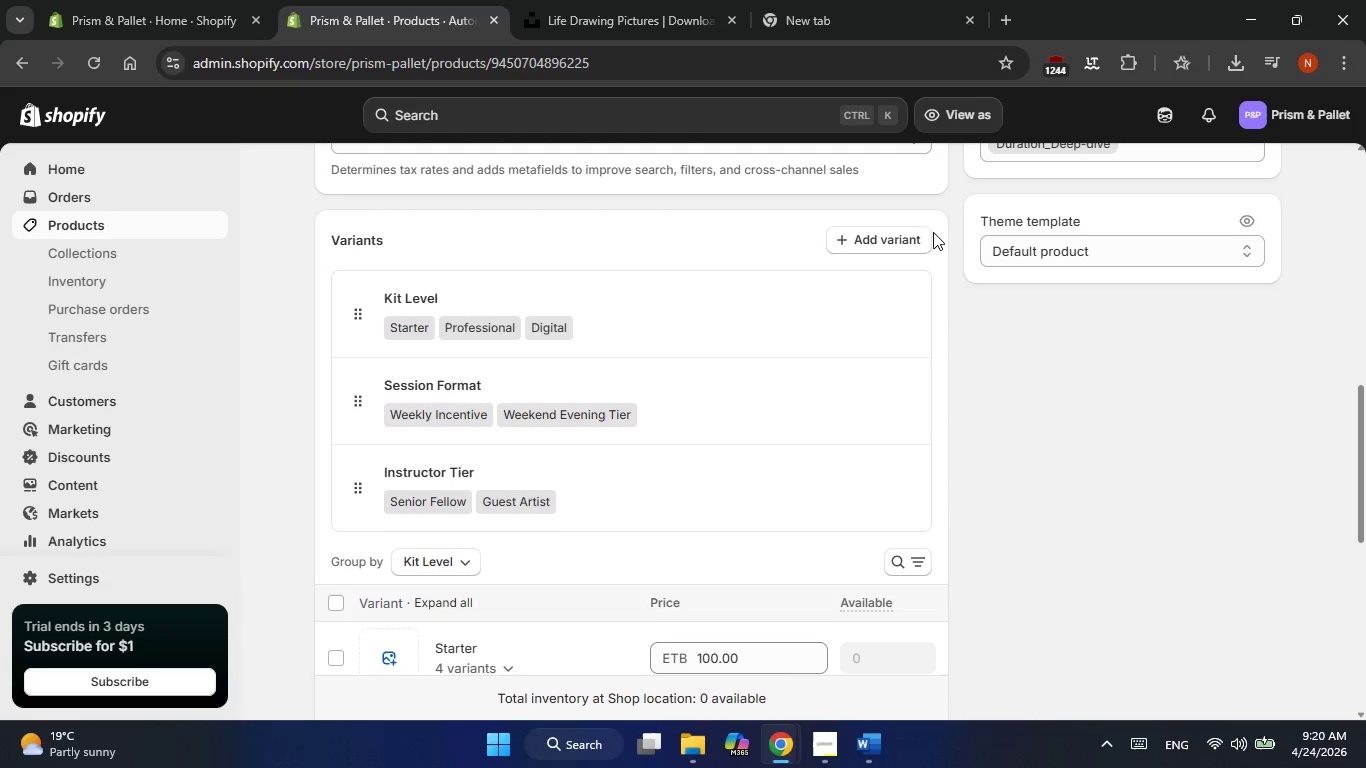 
mouse_move([877, 449])
 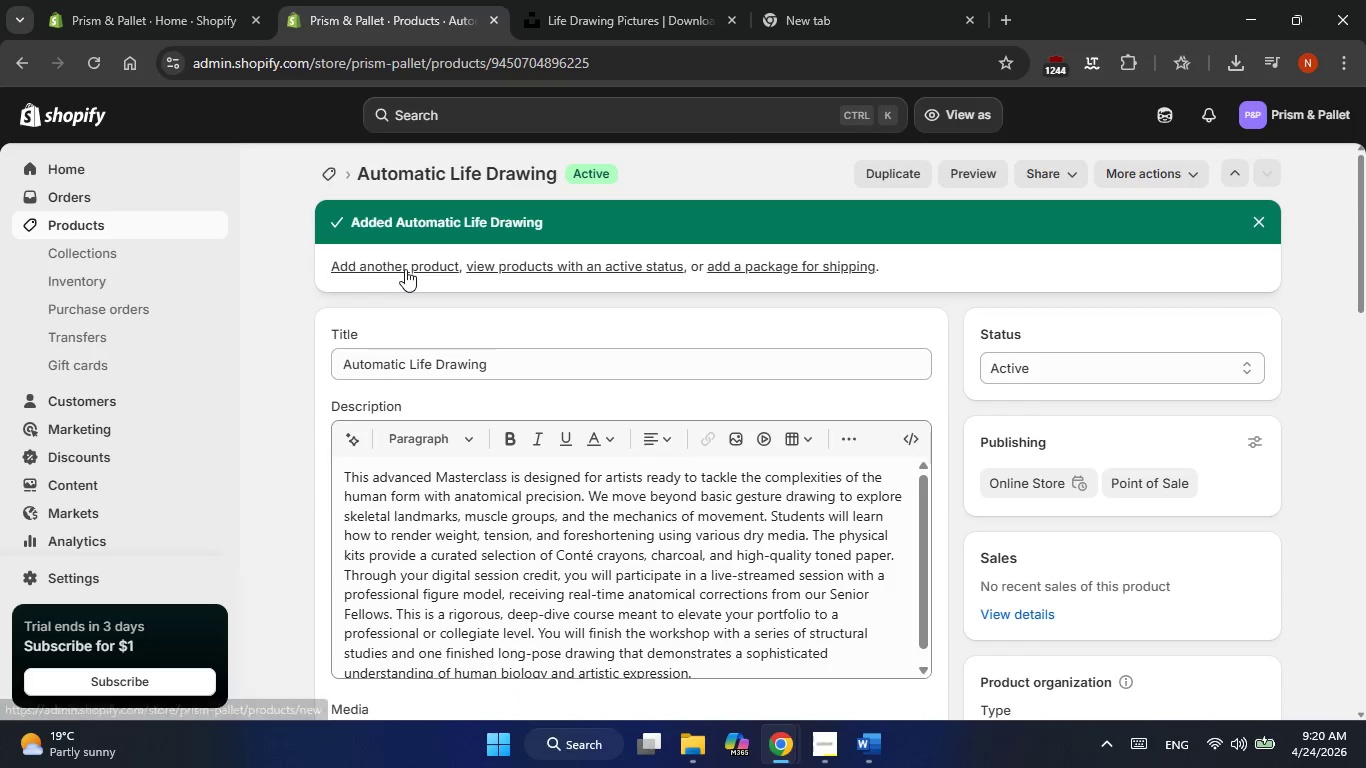 
left_click([405, 269])
 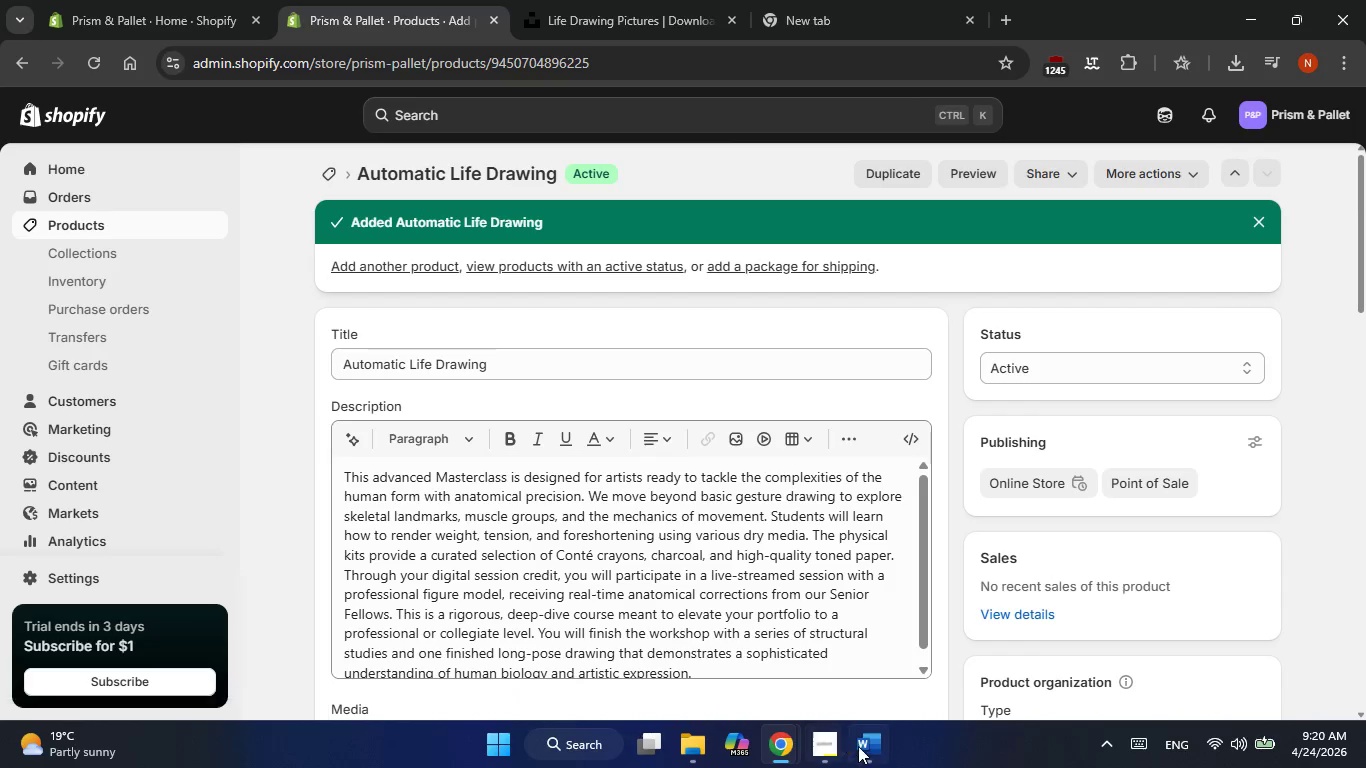 
left_click([870, 747])
 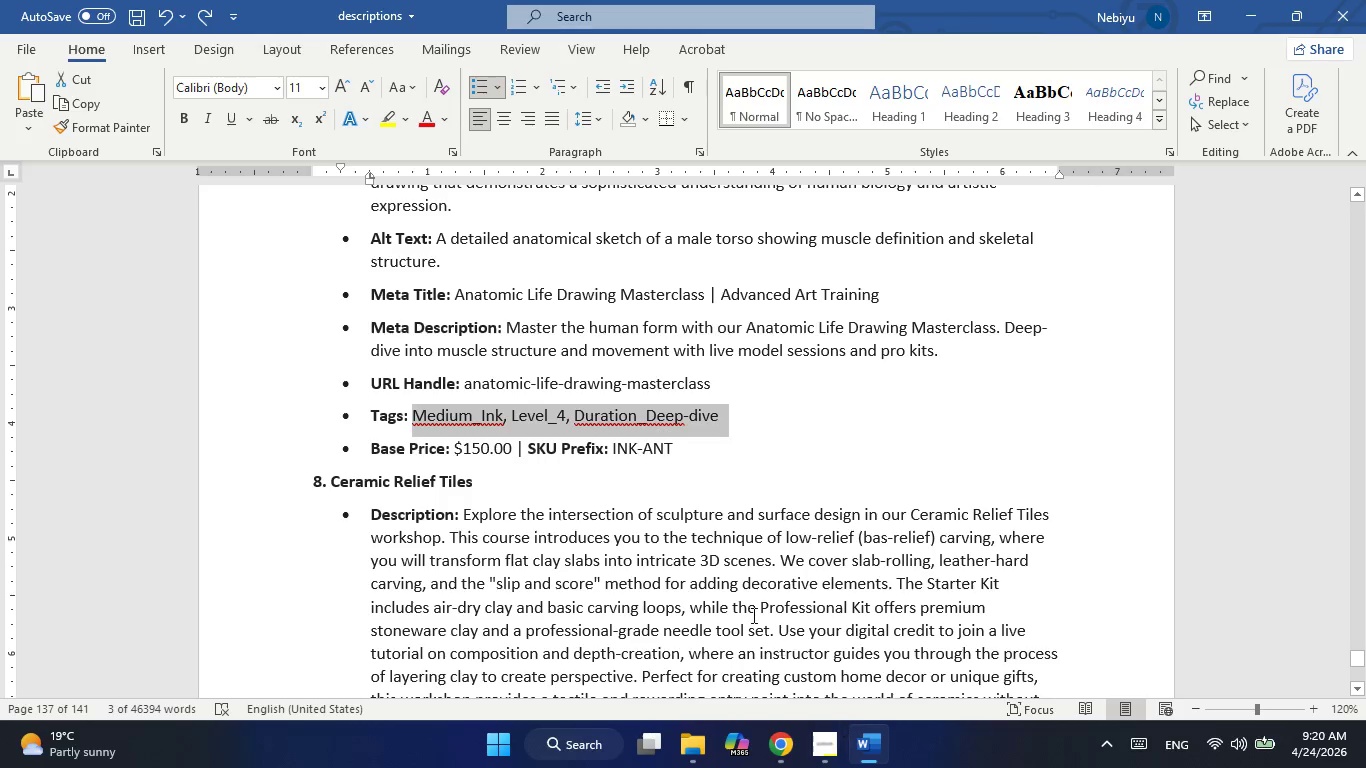 
scroll: coordinate [752, 615], scroll_direction: up, amount: 5.0
 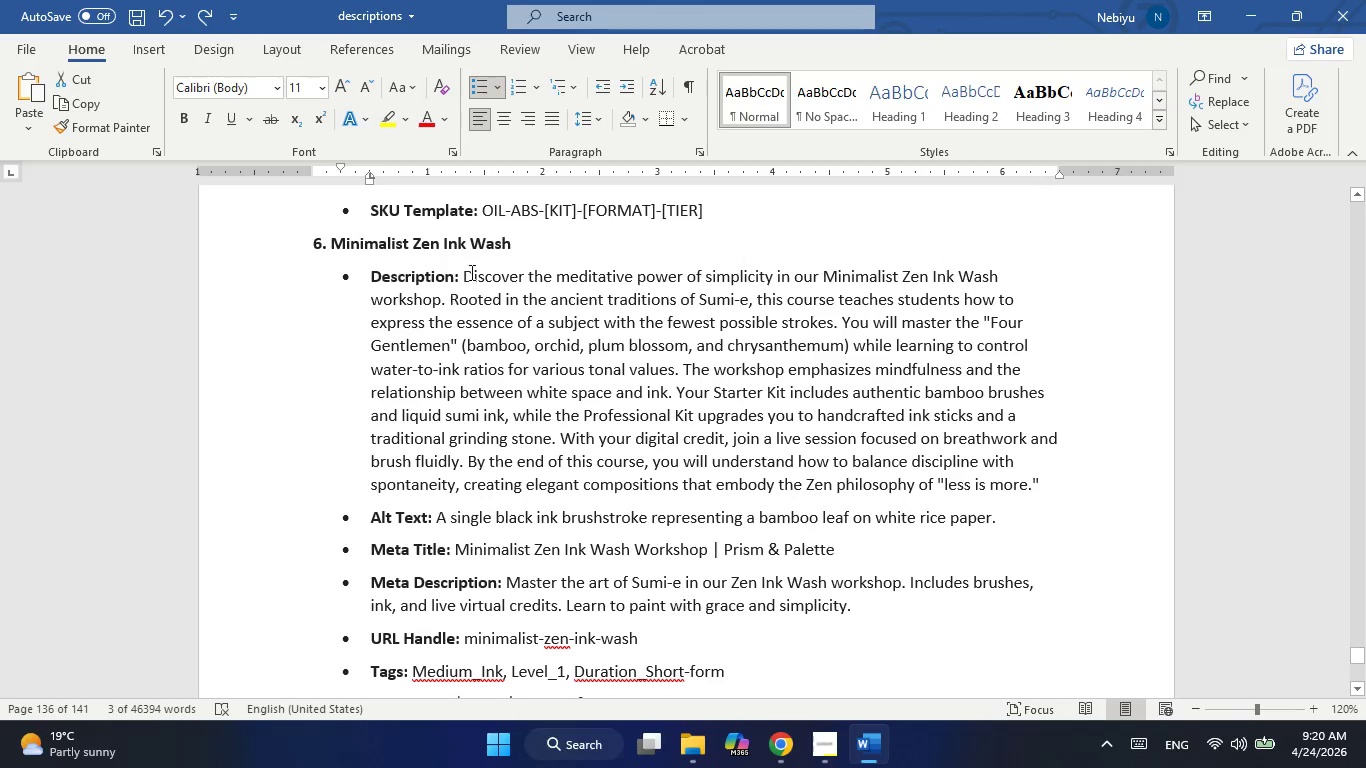 
left_click_drag(start_coordinate=[465, 284], to_coordinate=[1086, 485])
 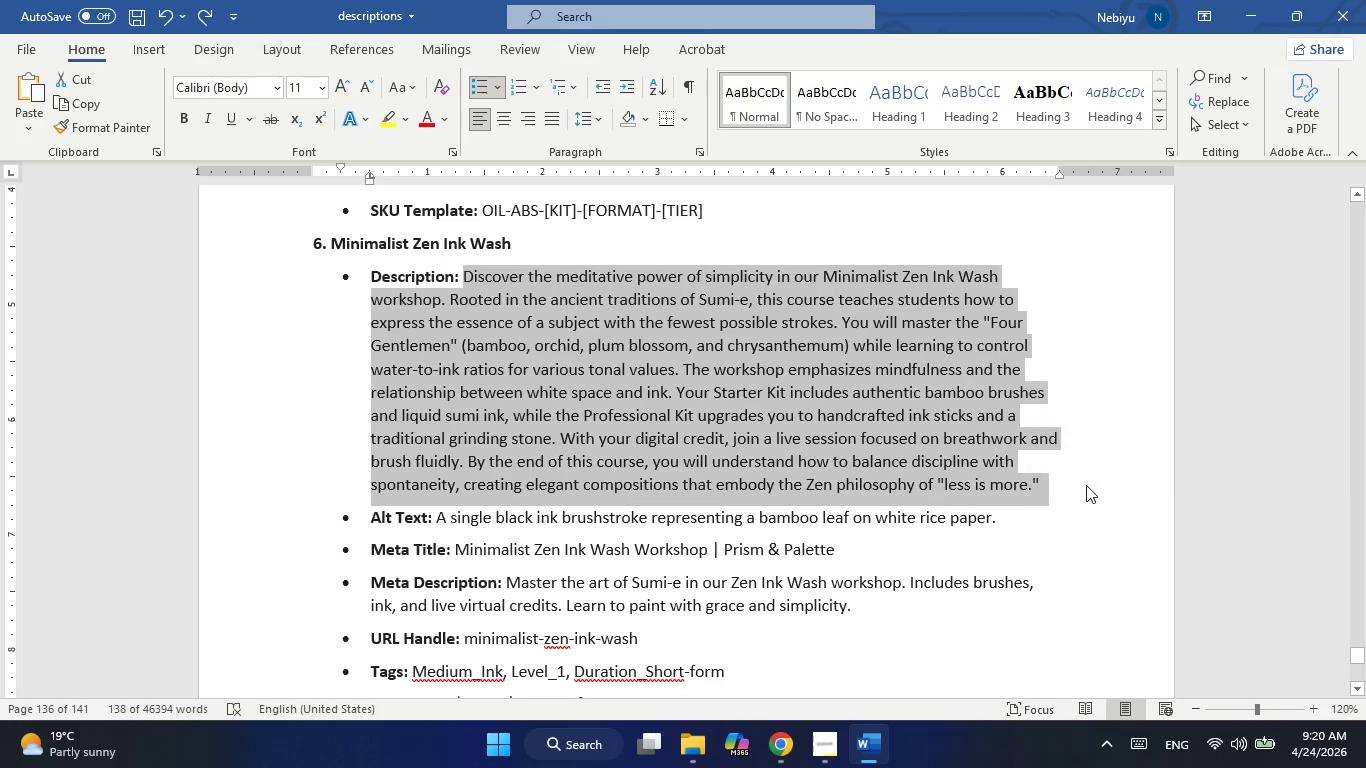 
key(Control+ControlLeft)
 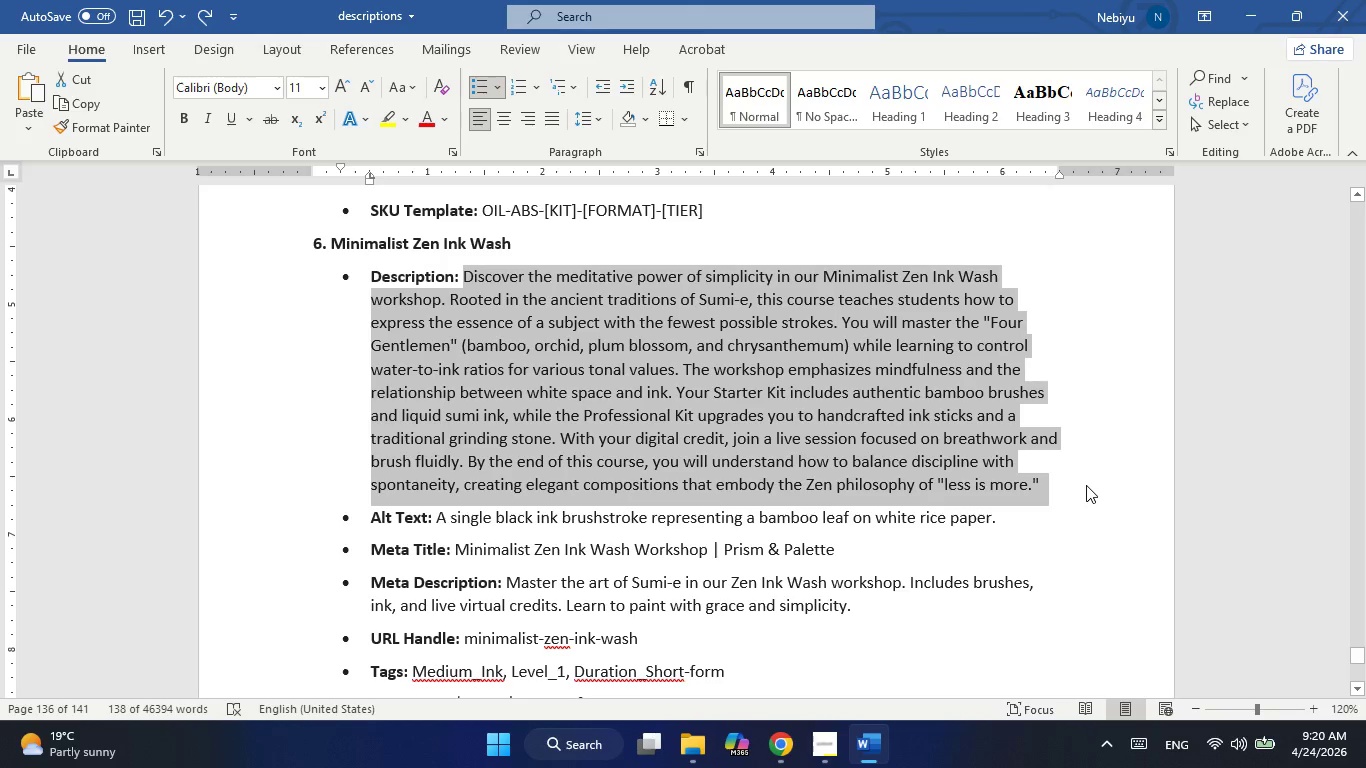 
key(Control+C)
 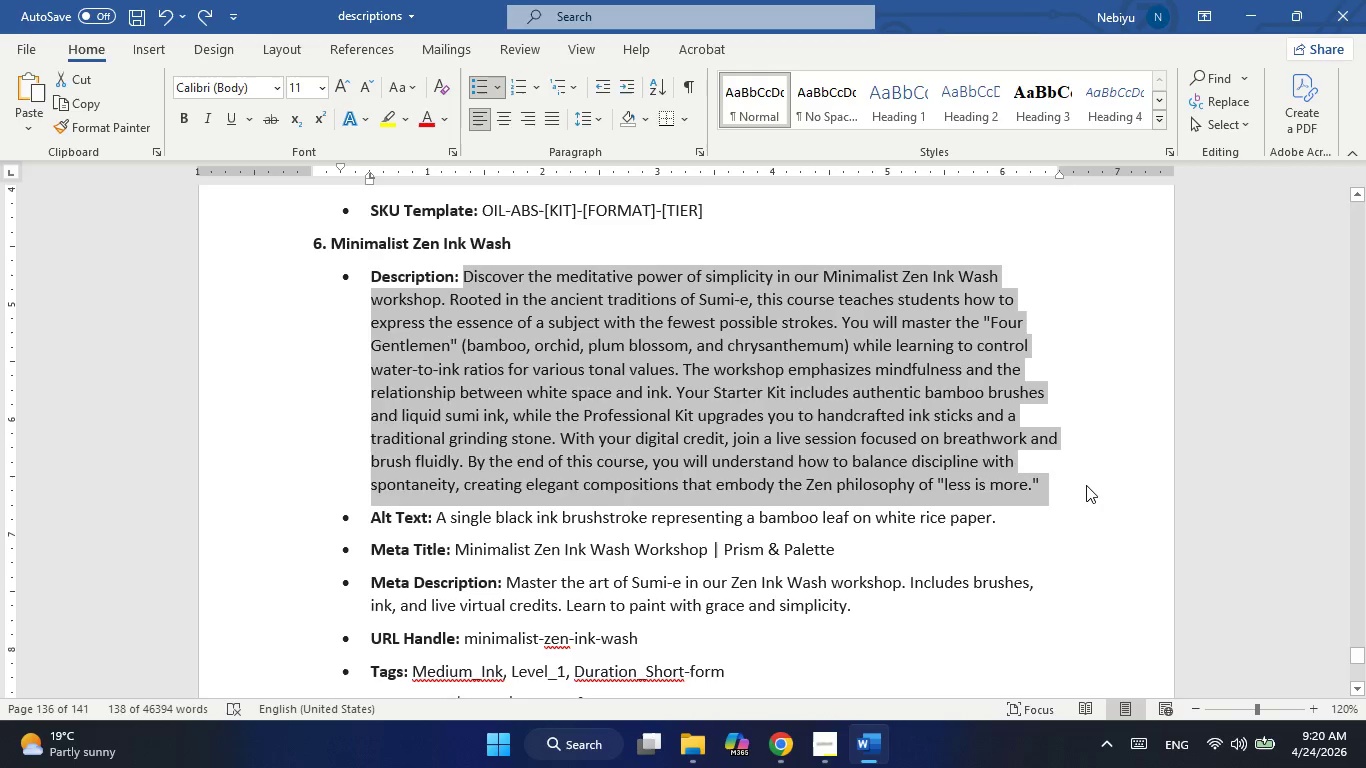 
key(Alt+AltLeft)
 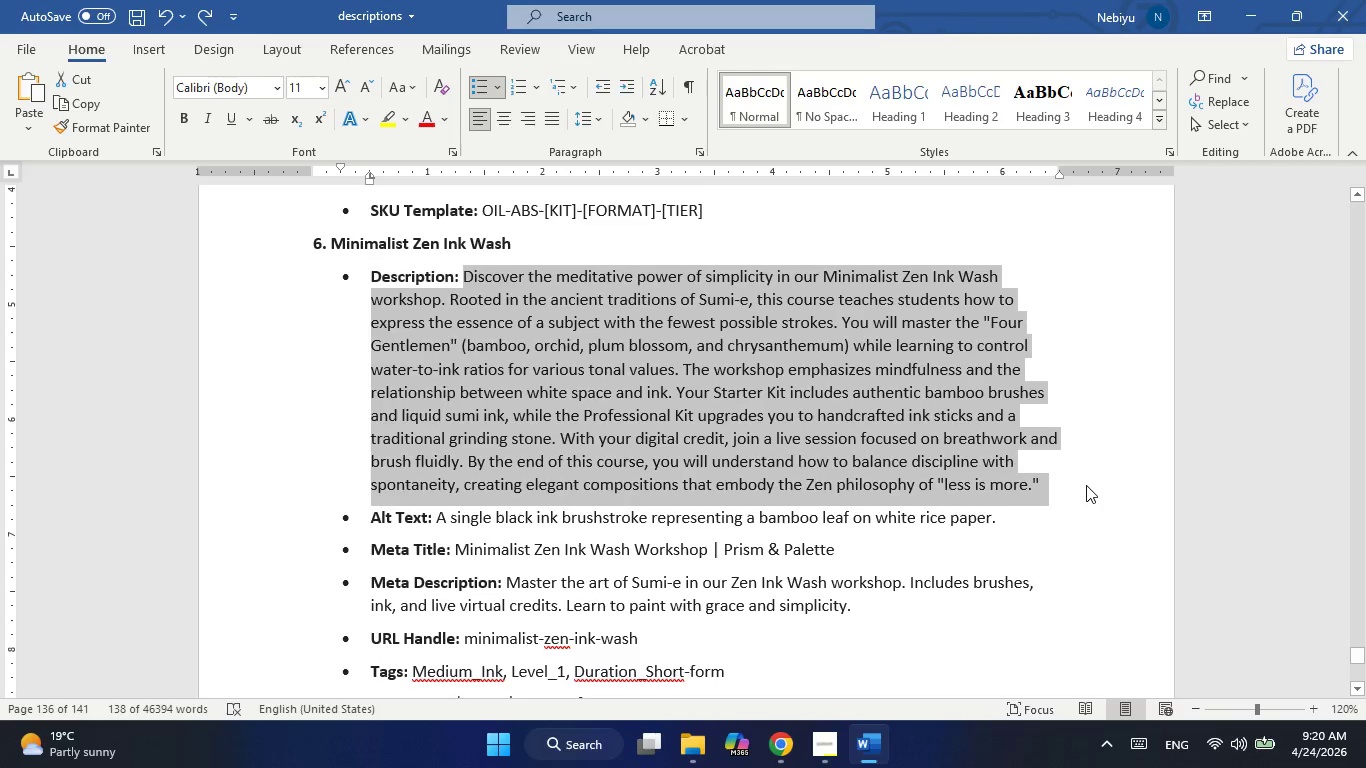 
key(Alt+Tab)
 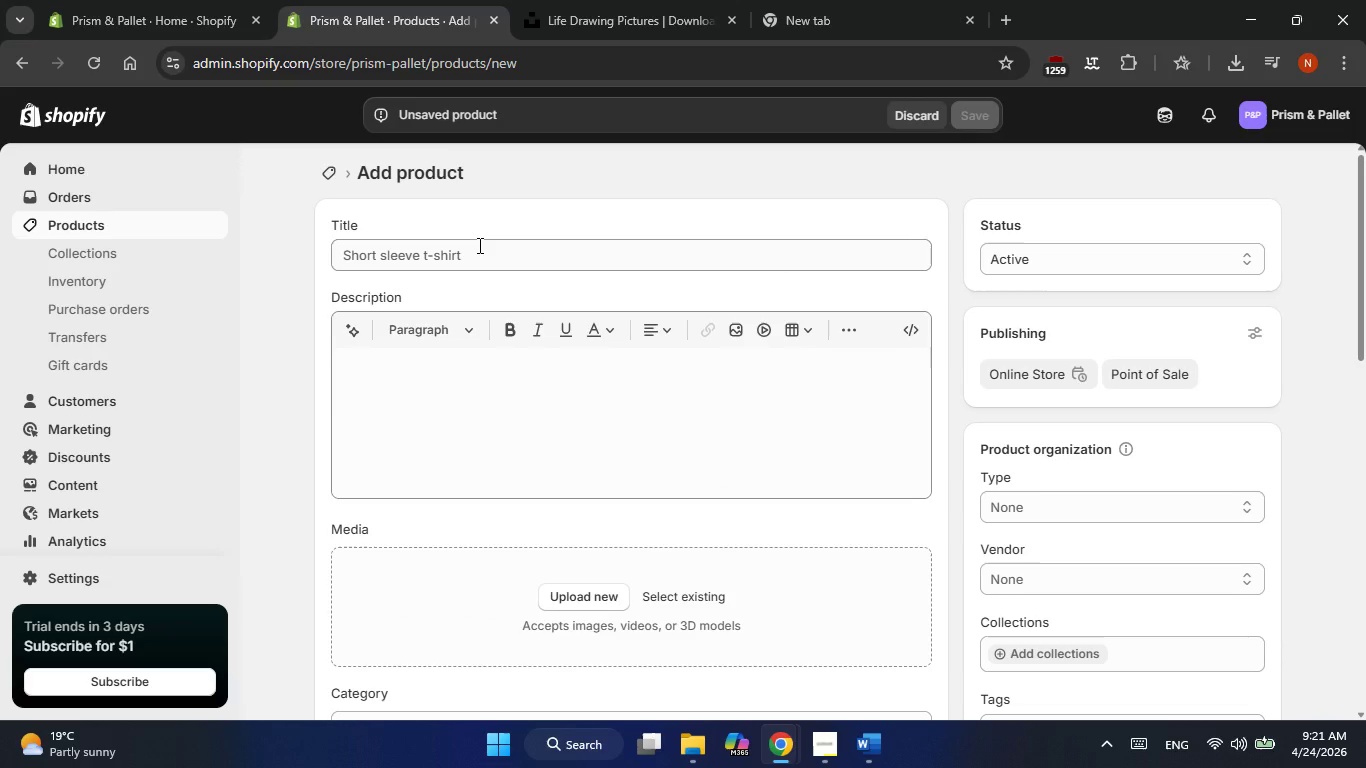 
double_click([478, 245])
 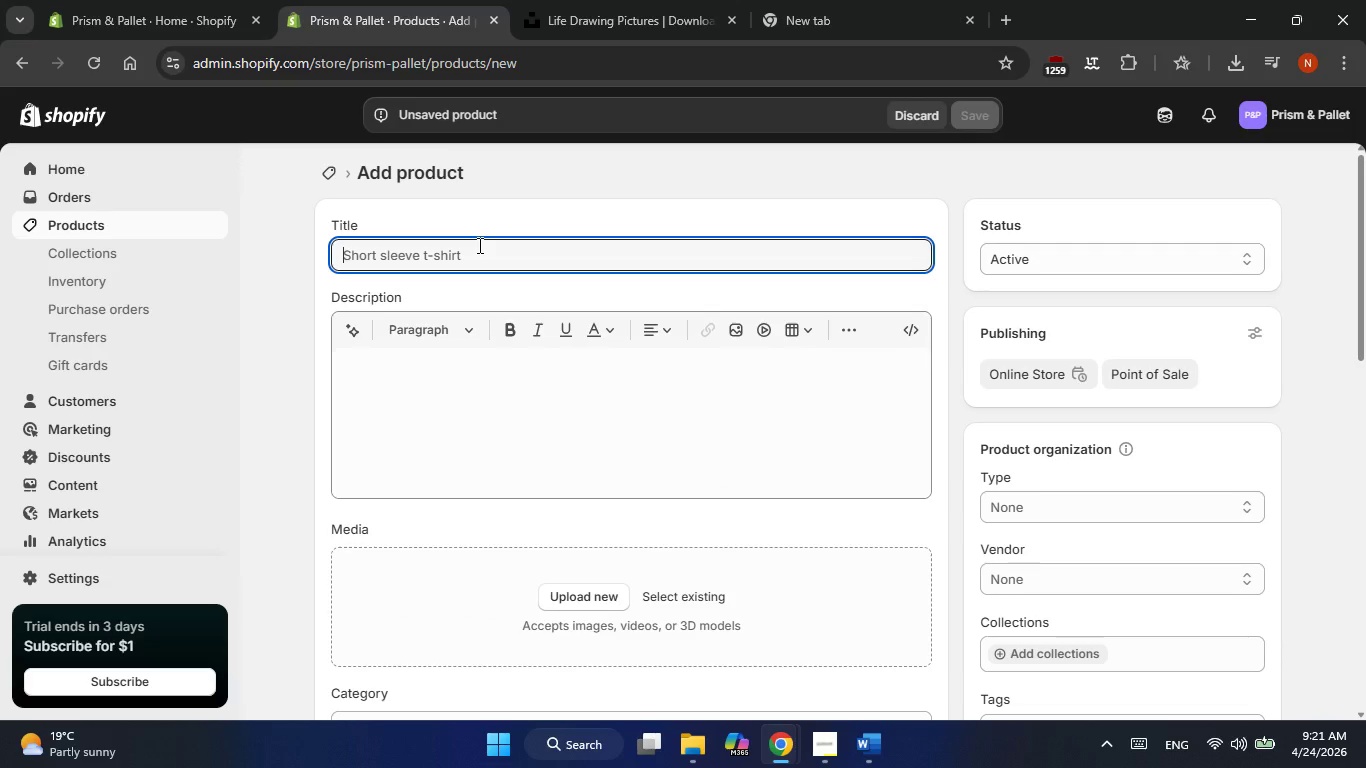 
triple_click([478, 245])
 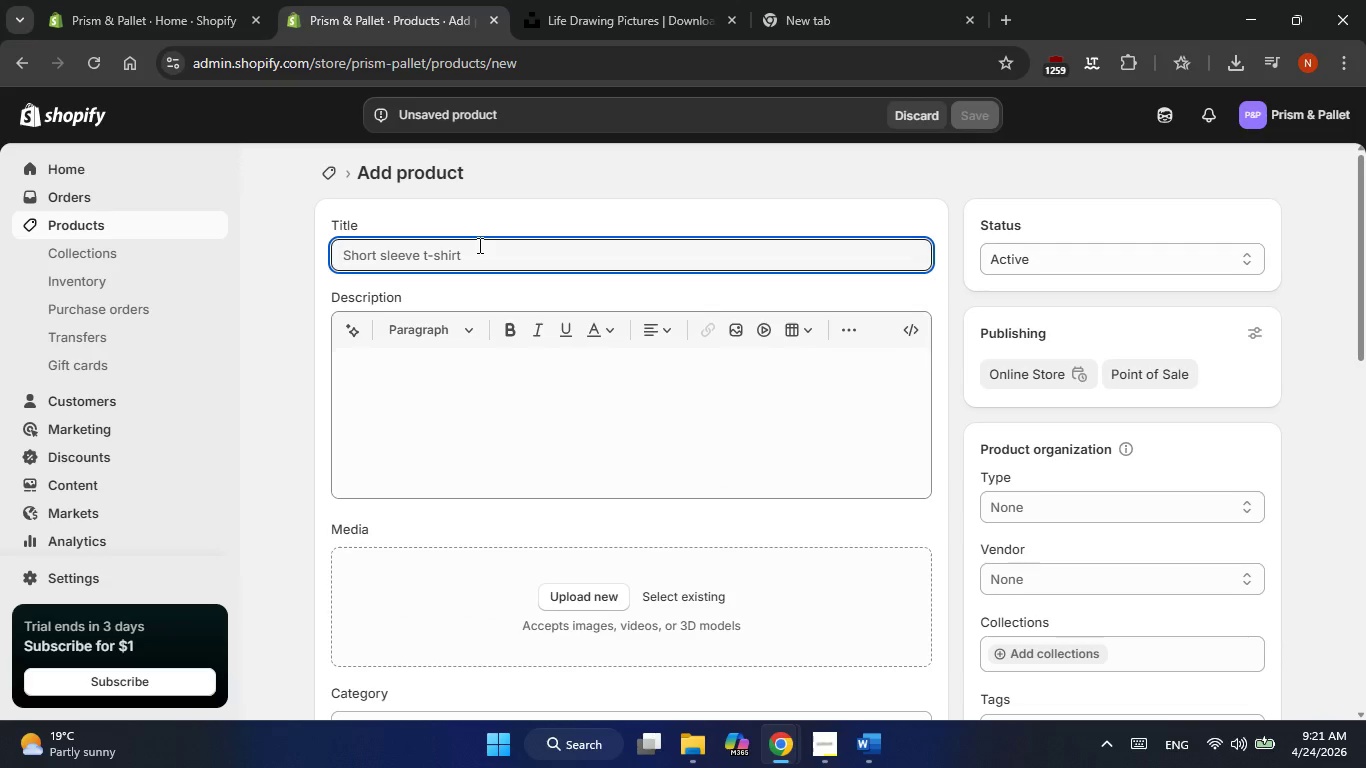 
key(Control+V)
 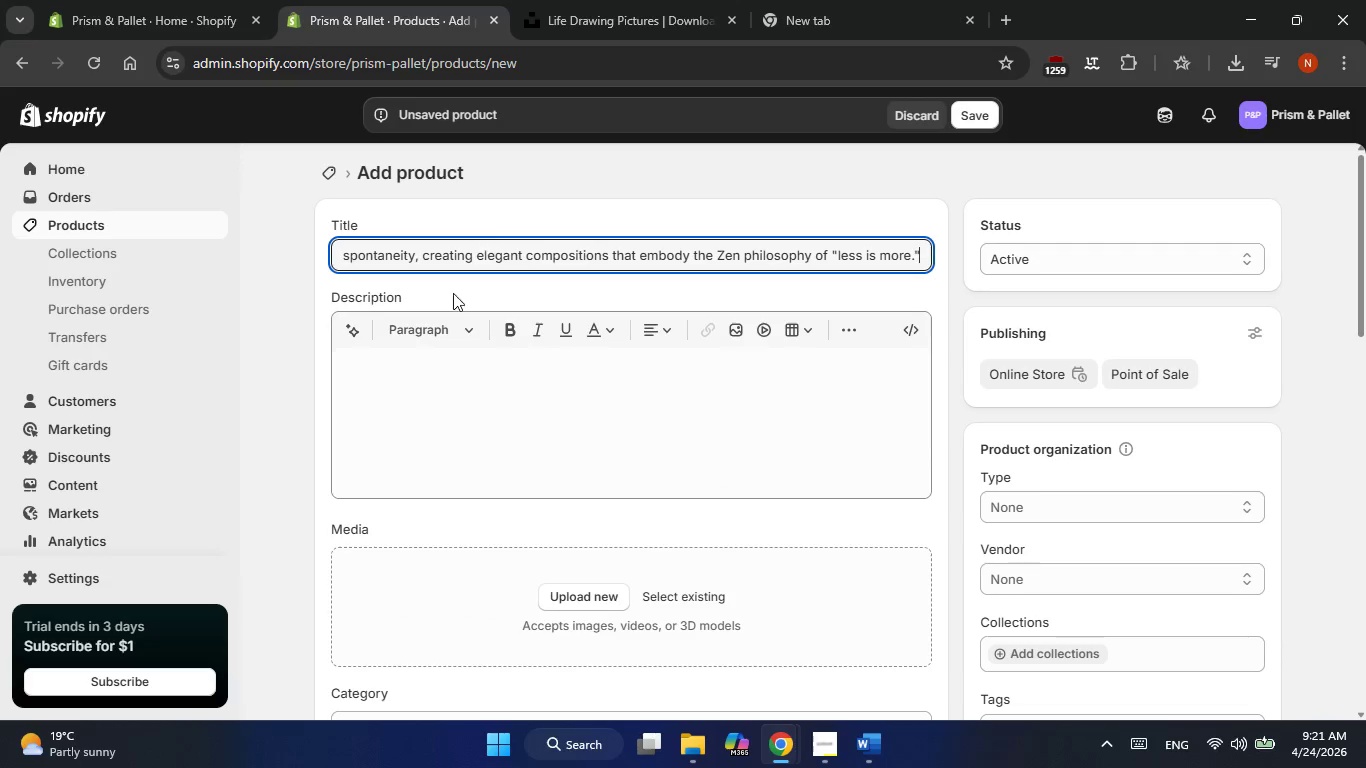 
left_click([434, 342])
 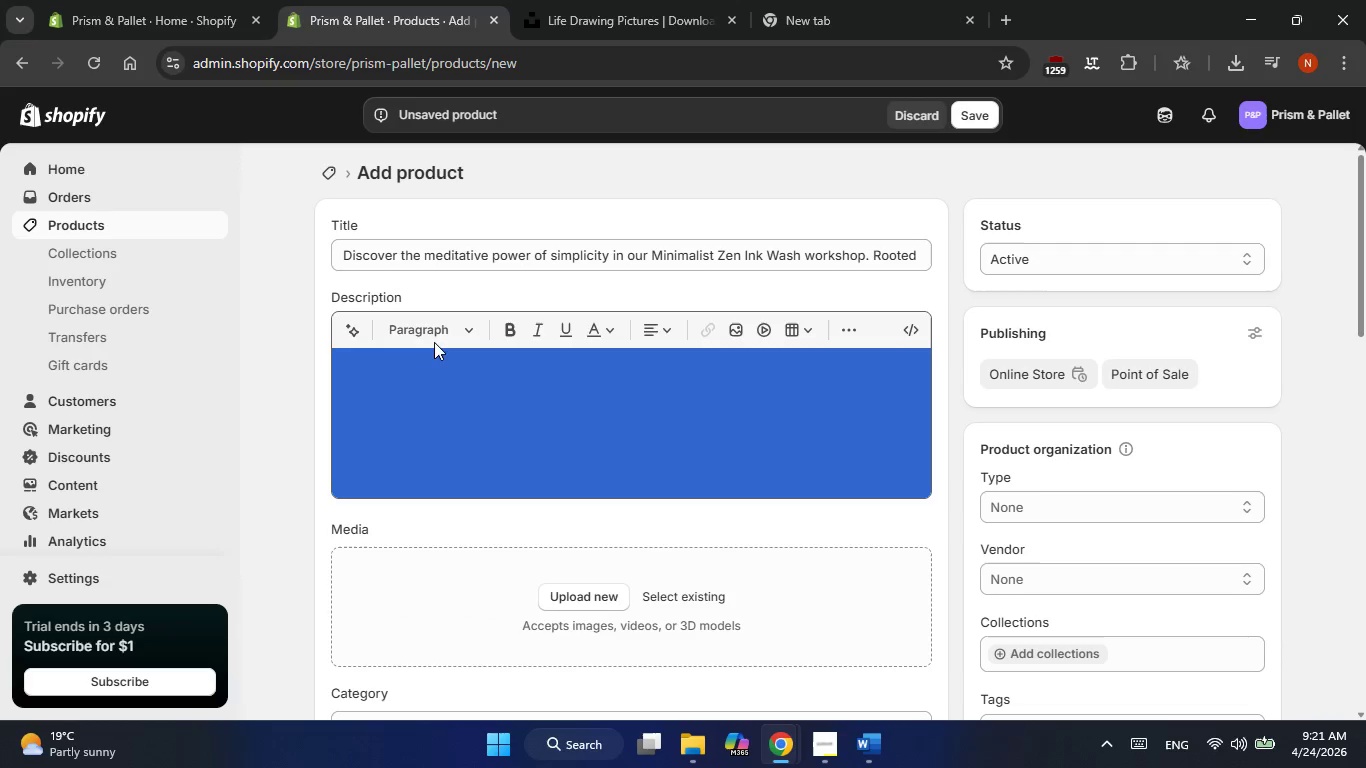 
left_click_drag(start_coordinate=[434, 342], to_coordinate=[431, 400])
 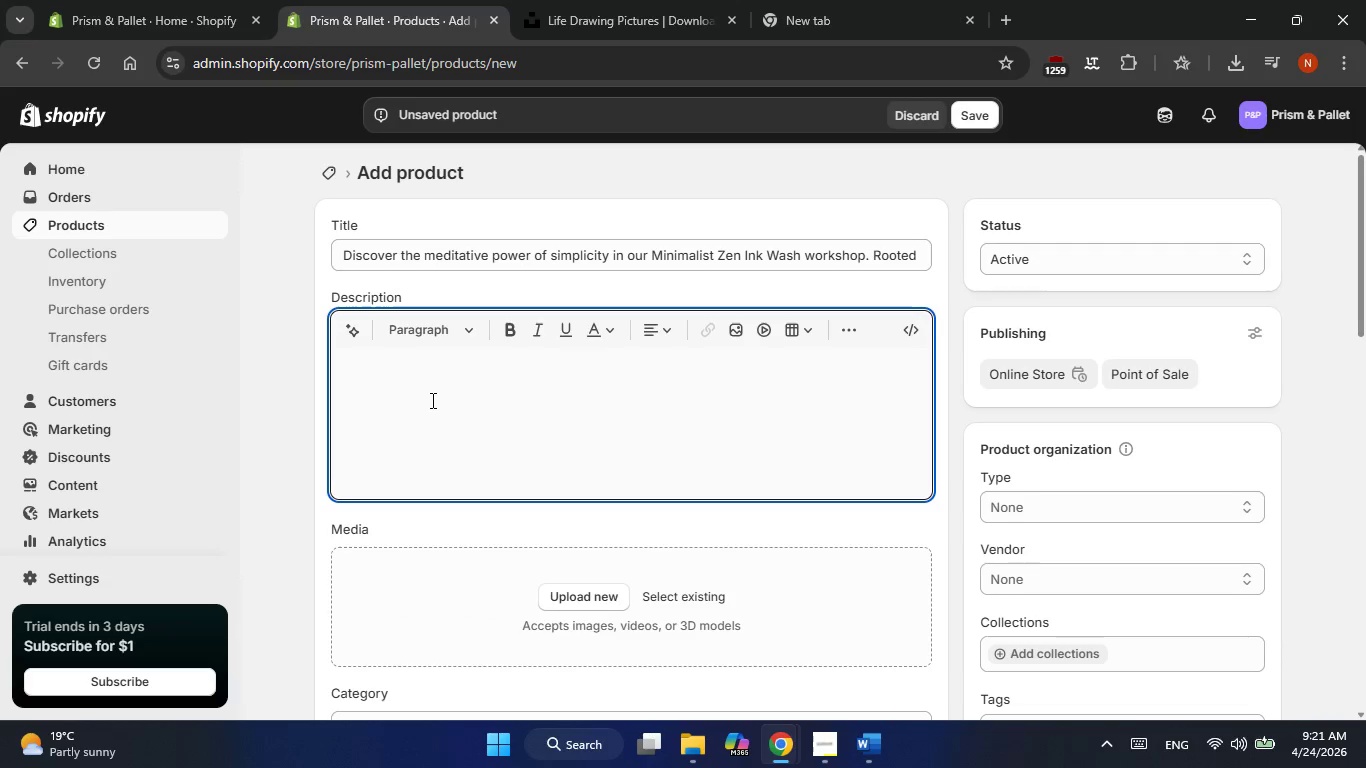 
double_click([431, 400])
 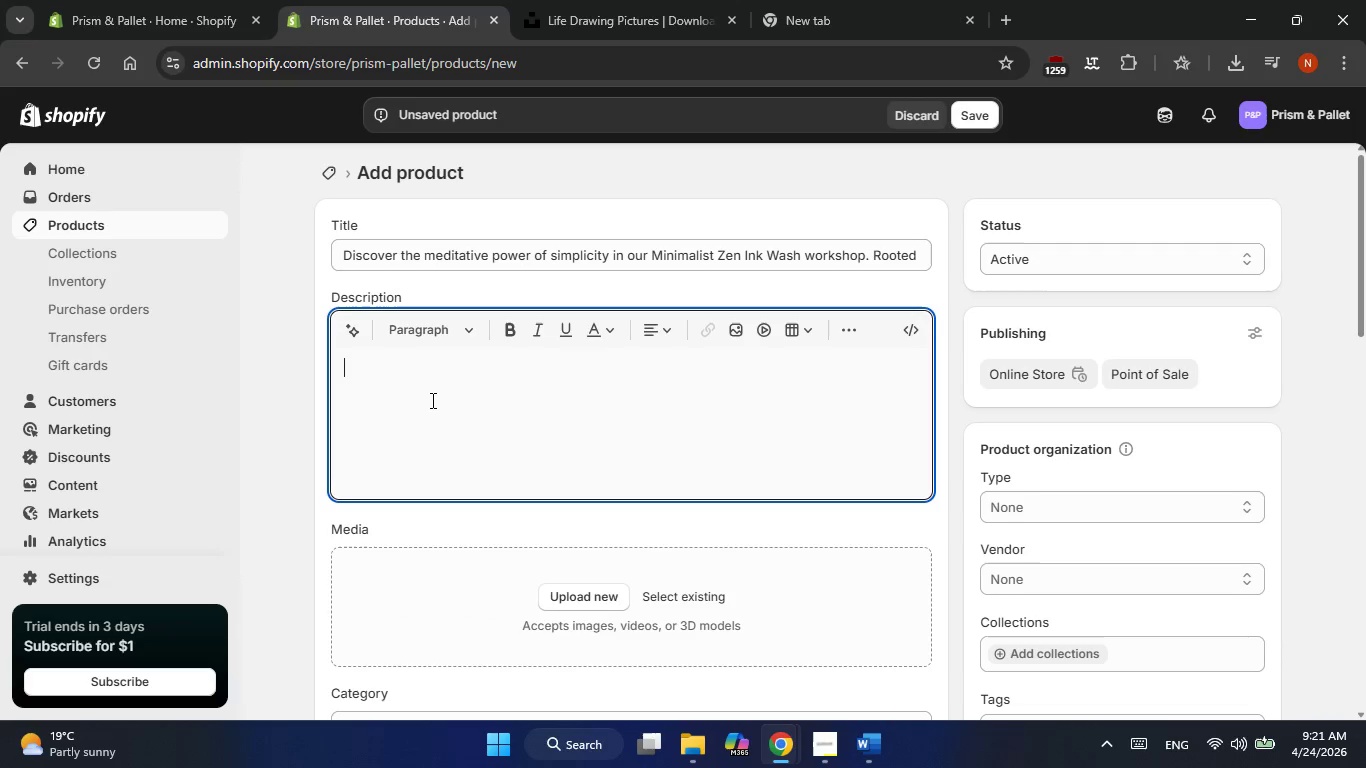 
triple_click([431, 400])
 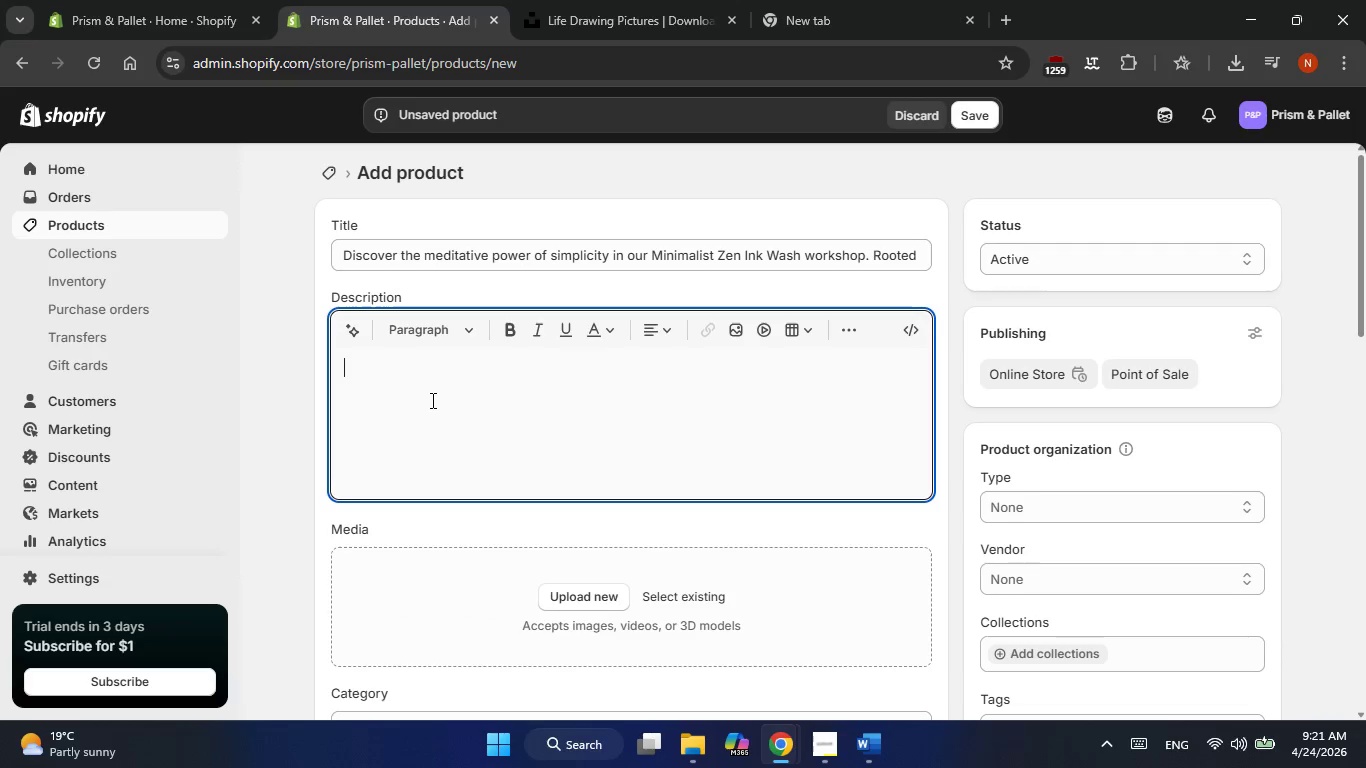 
key(Control+V)
 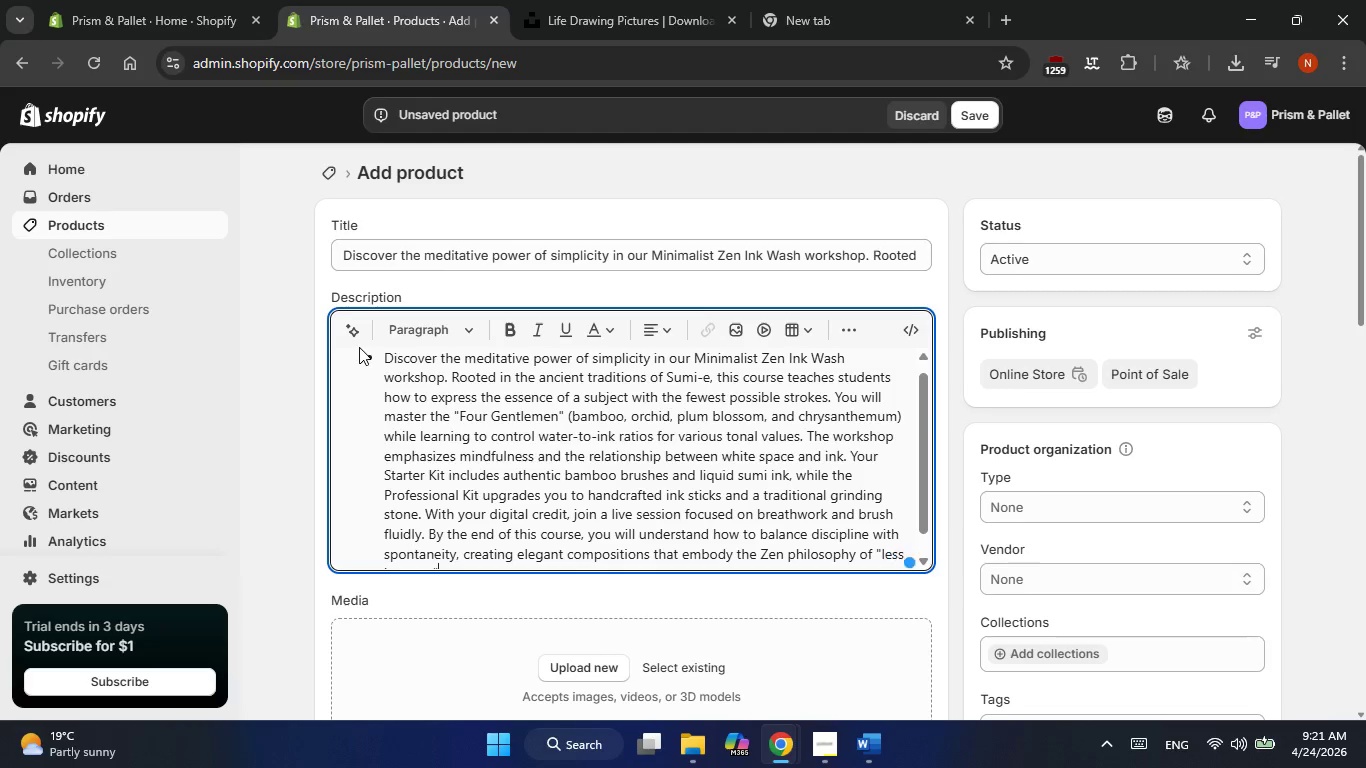 
left_click([372, 354])
 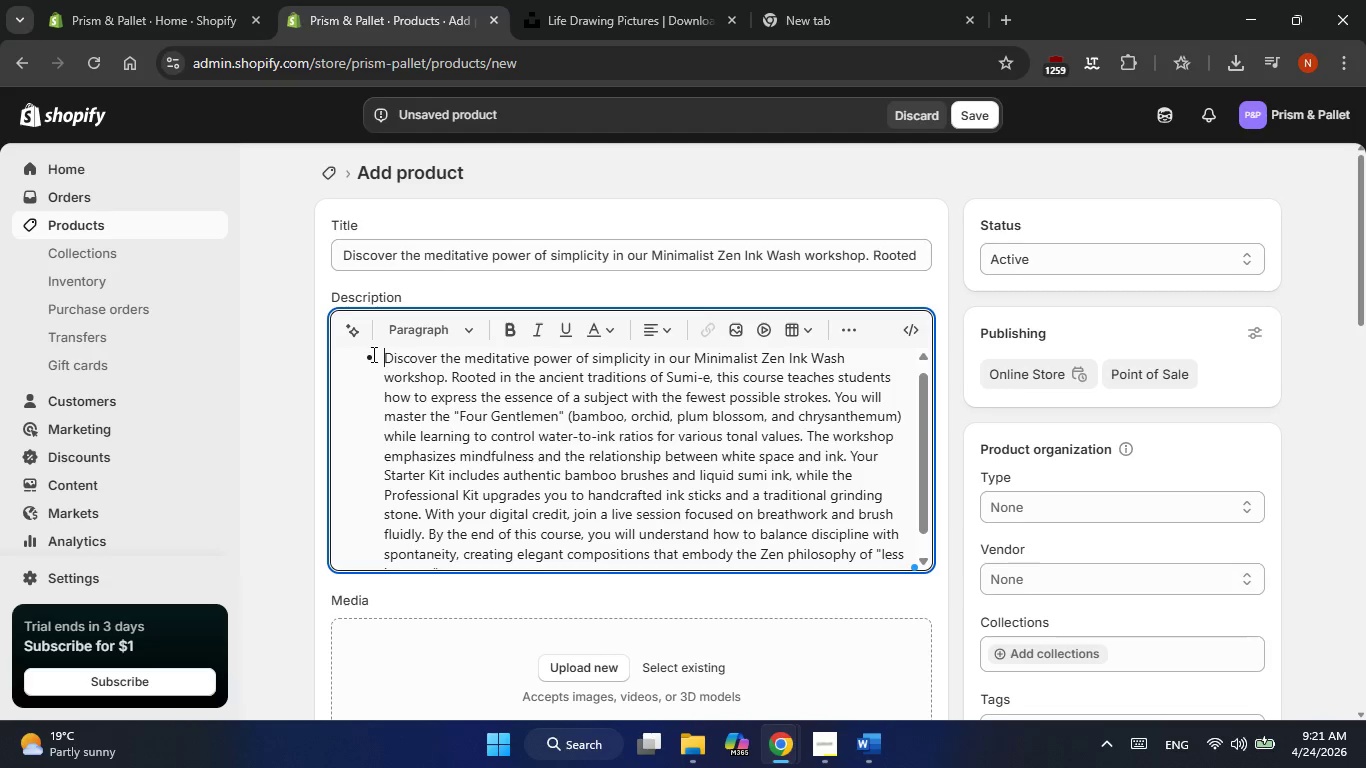 
key(Backspace)
 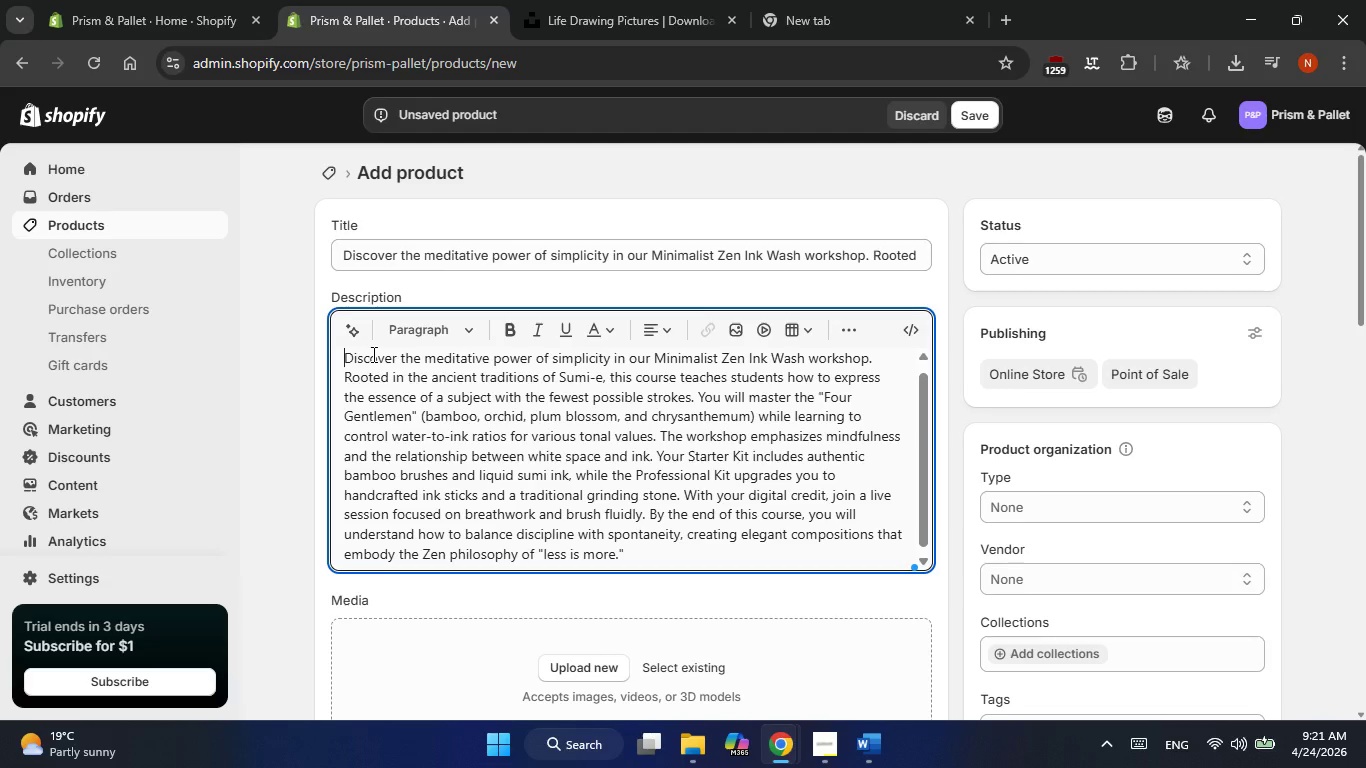 
key(Alt+AltLeft)
 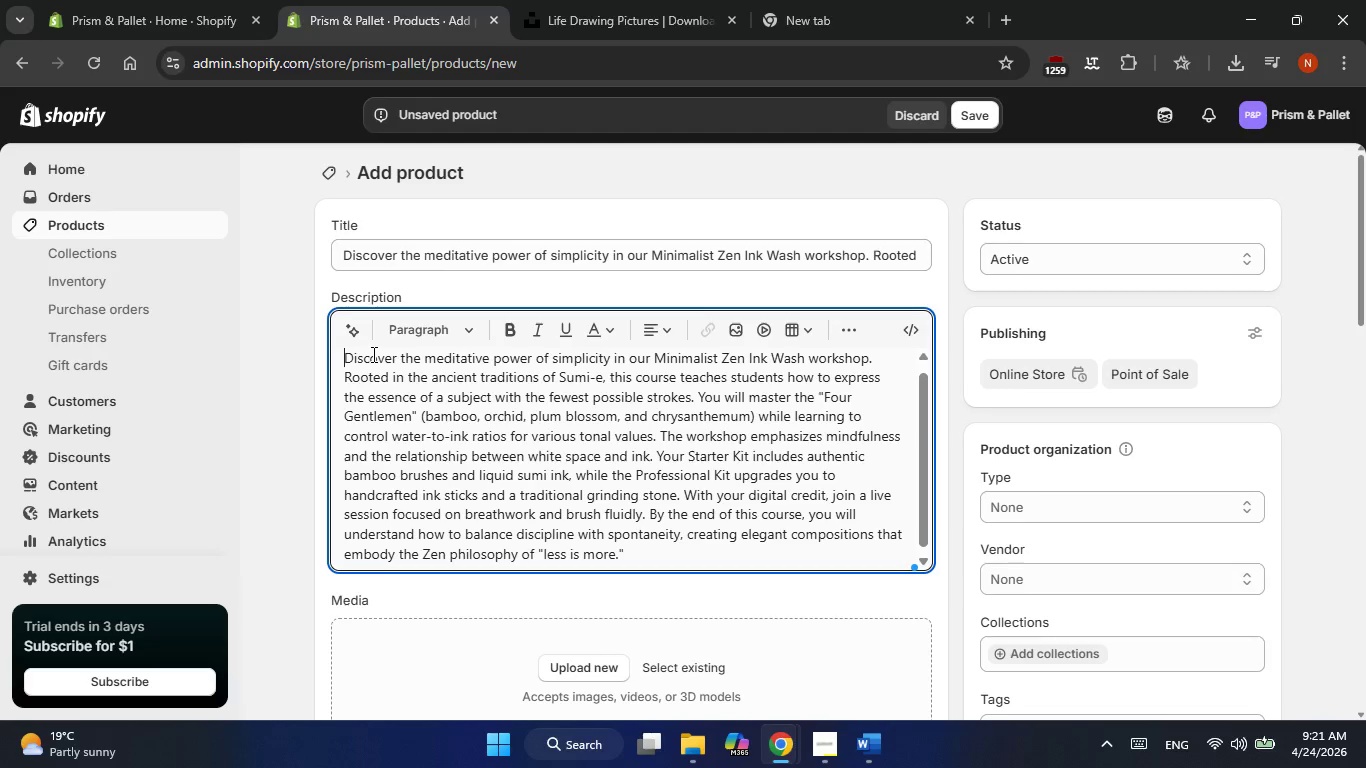 
key(Alt+Tab)
 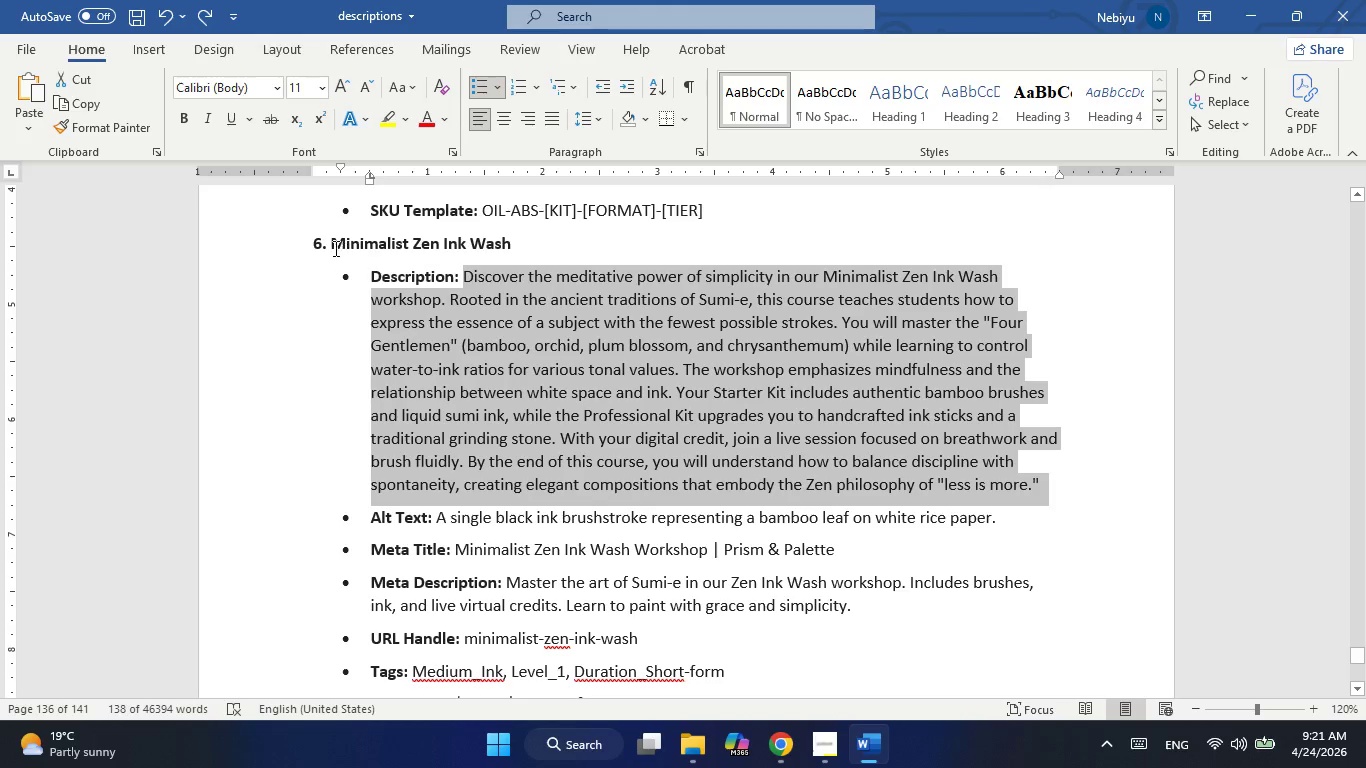 
left_click_drag(start_coordinate=[331, 243], to_coordinate=[513, 244])
 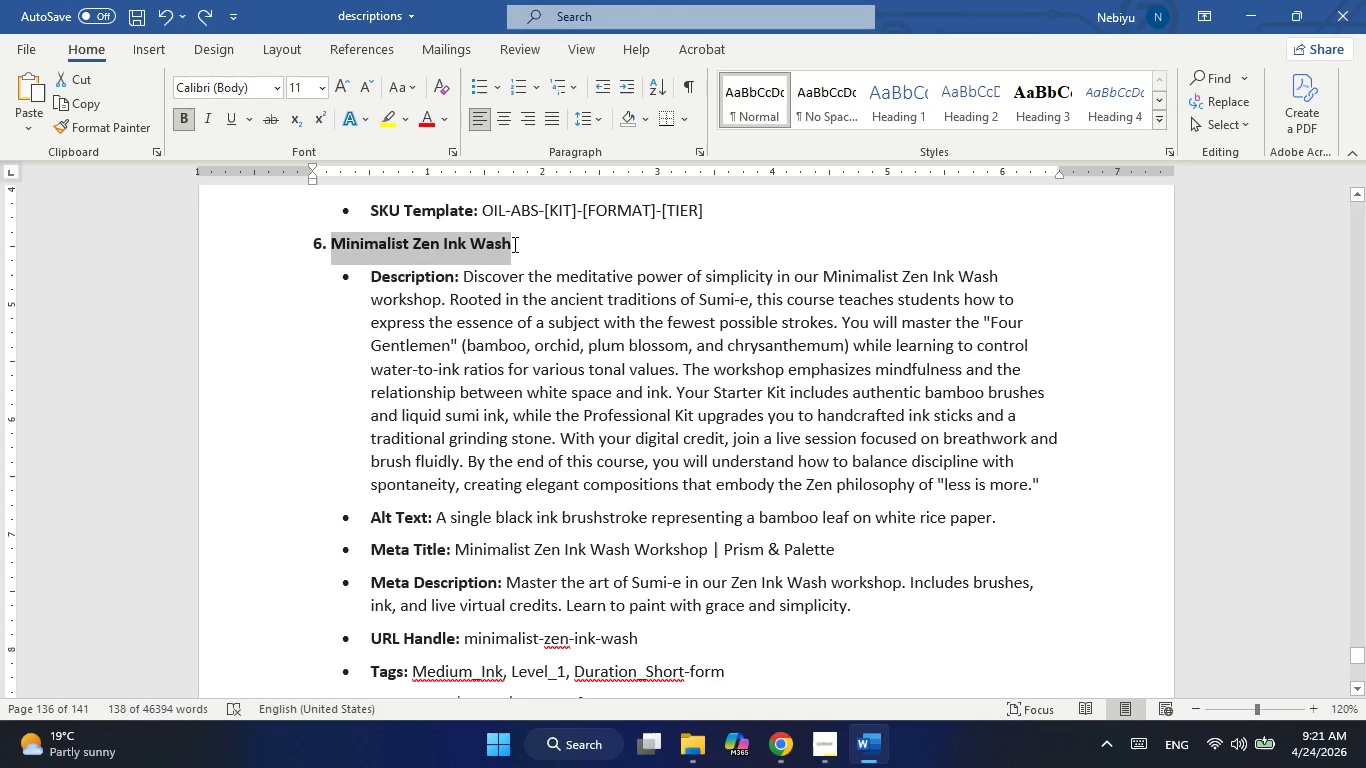 
key(Control+C)
 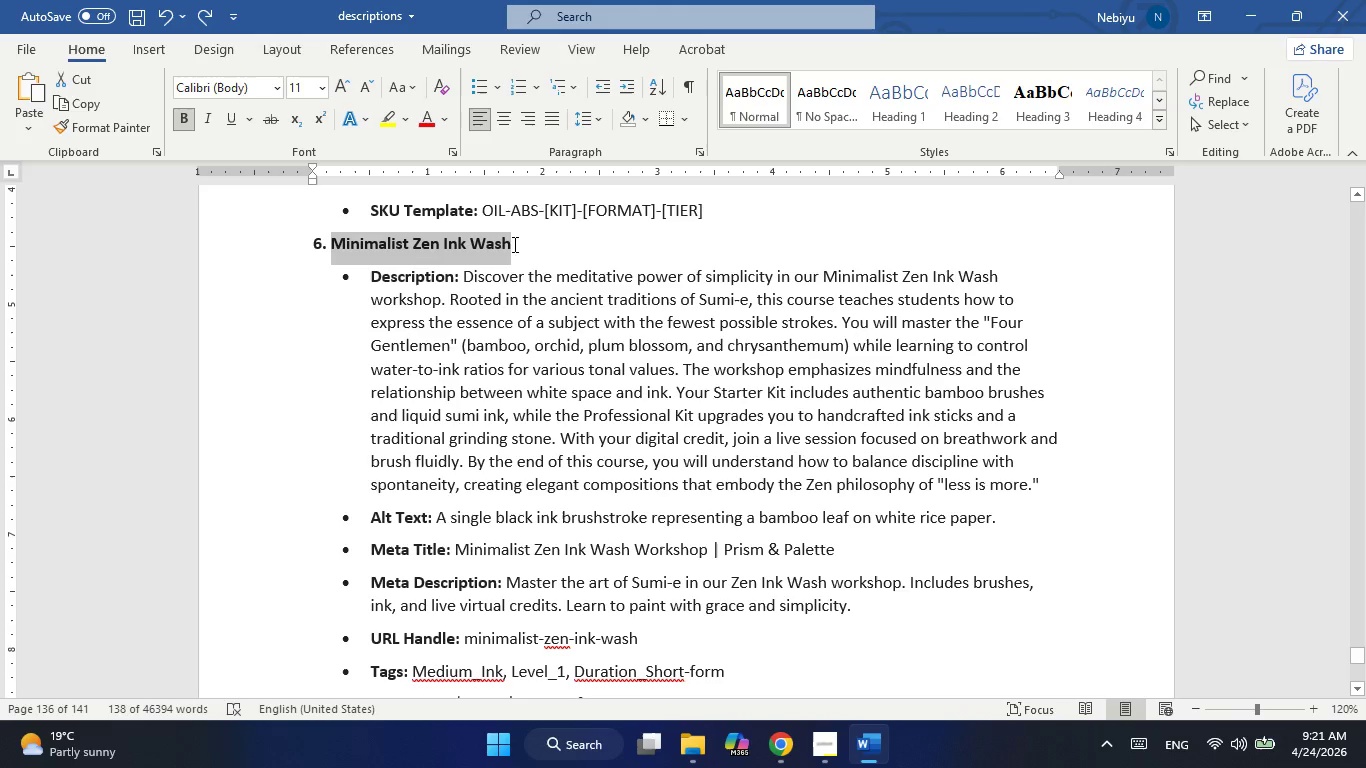 
key(Alt+AltLeft)
 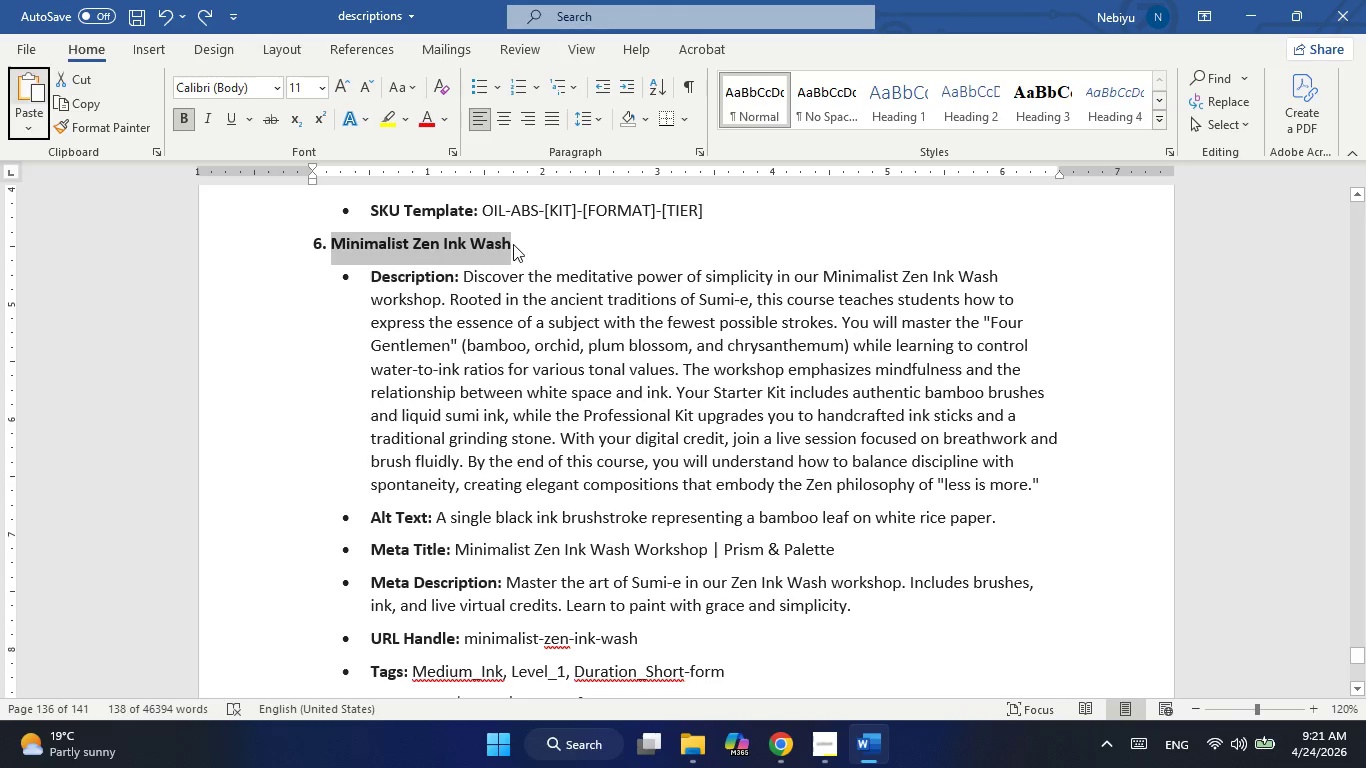 
key(Tab)
 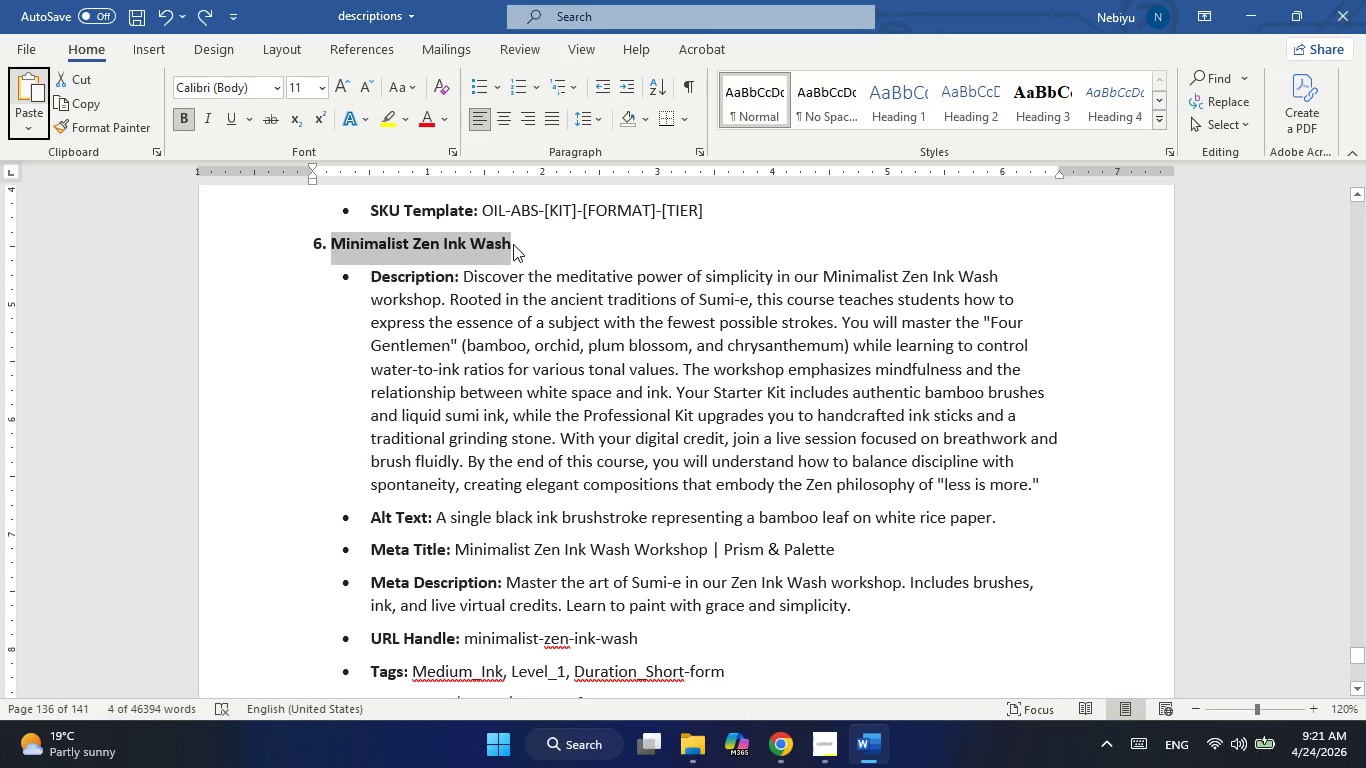 
key(Alt+AltLeft)
 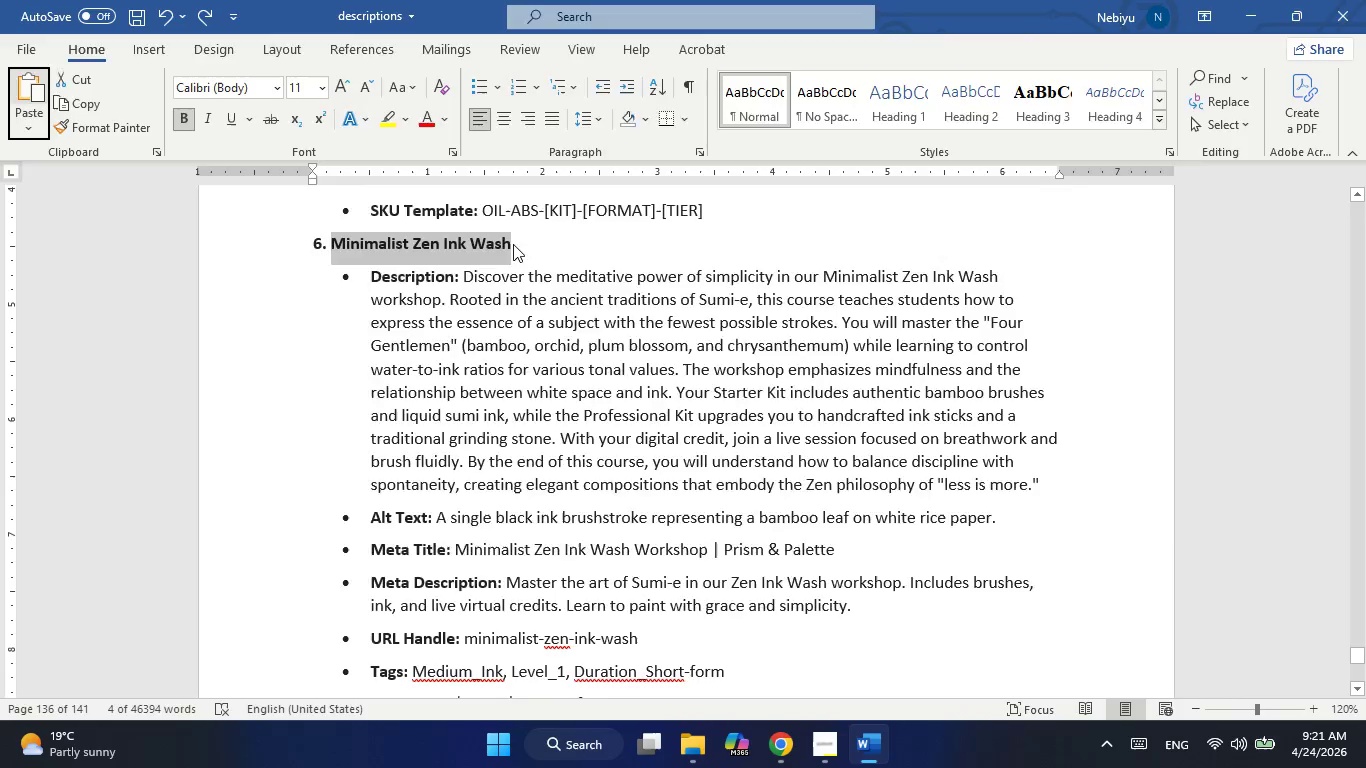 
key(Alt+Tab)
 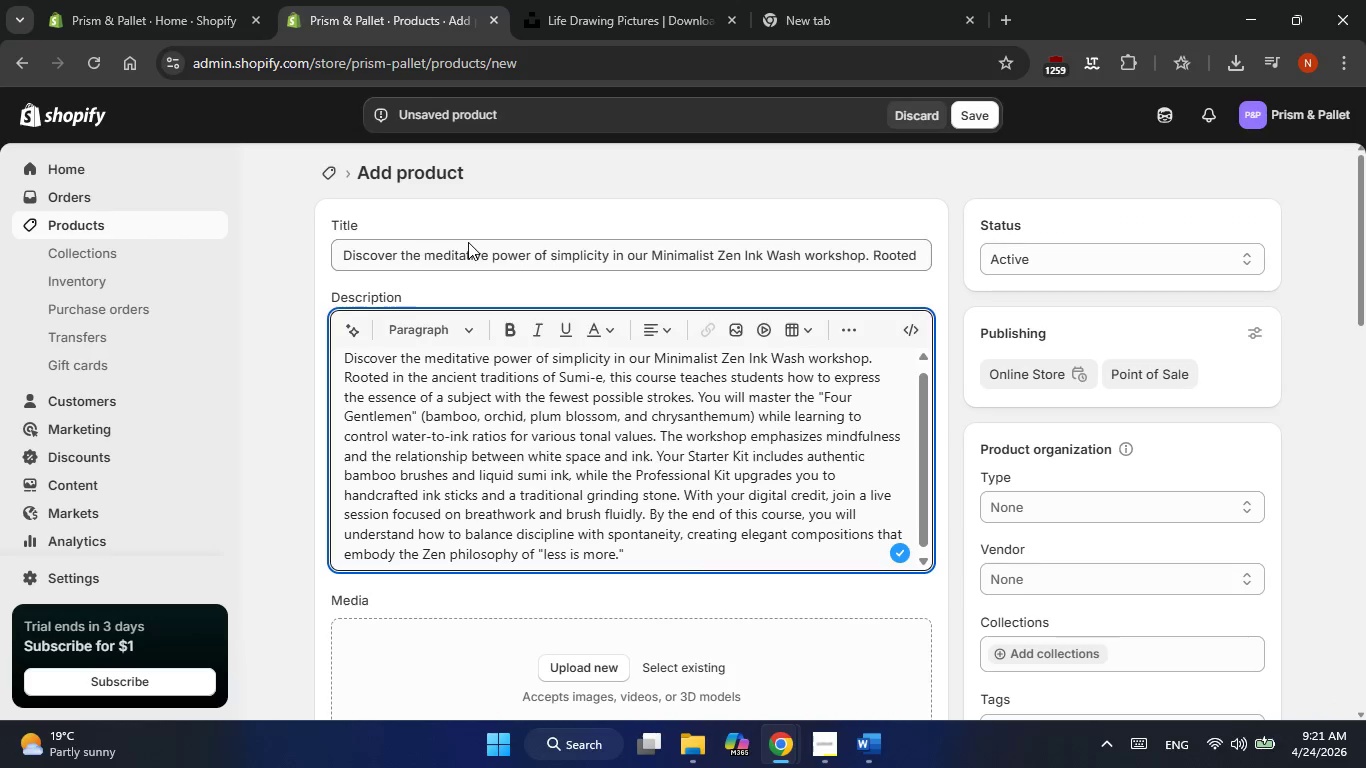 
double_click([468, 242])
 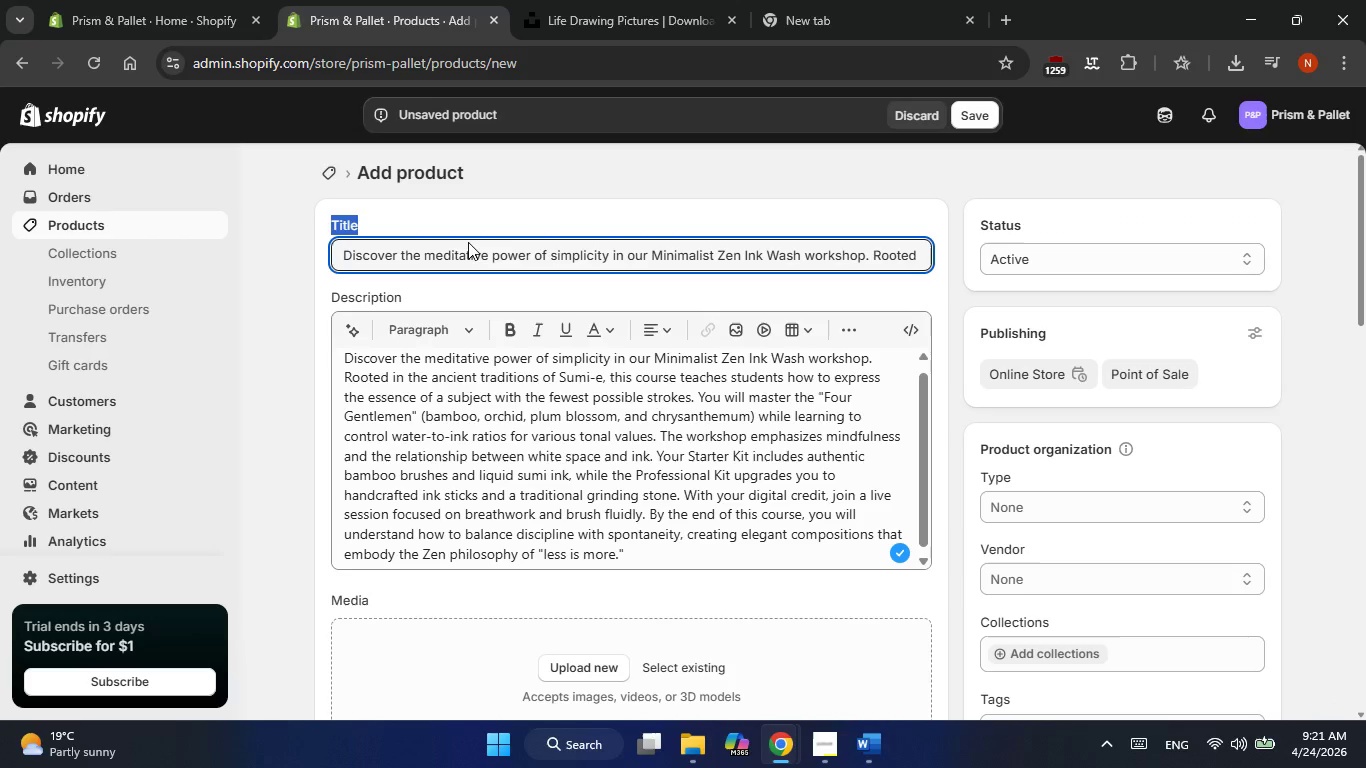 
triple_click([468, 242])
 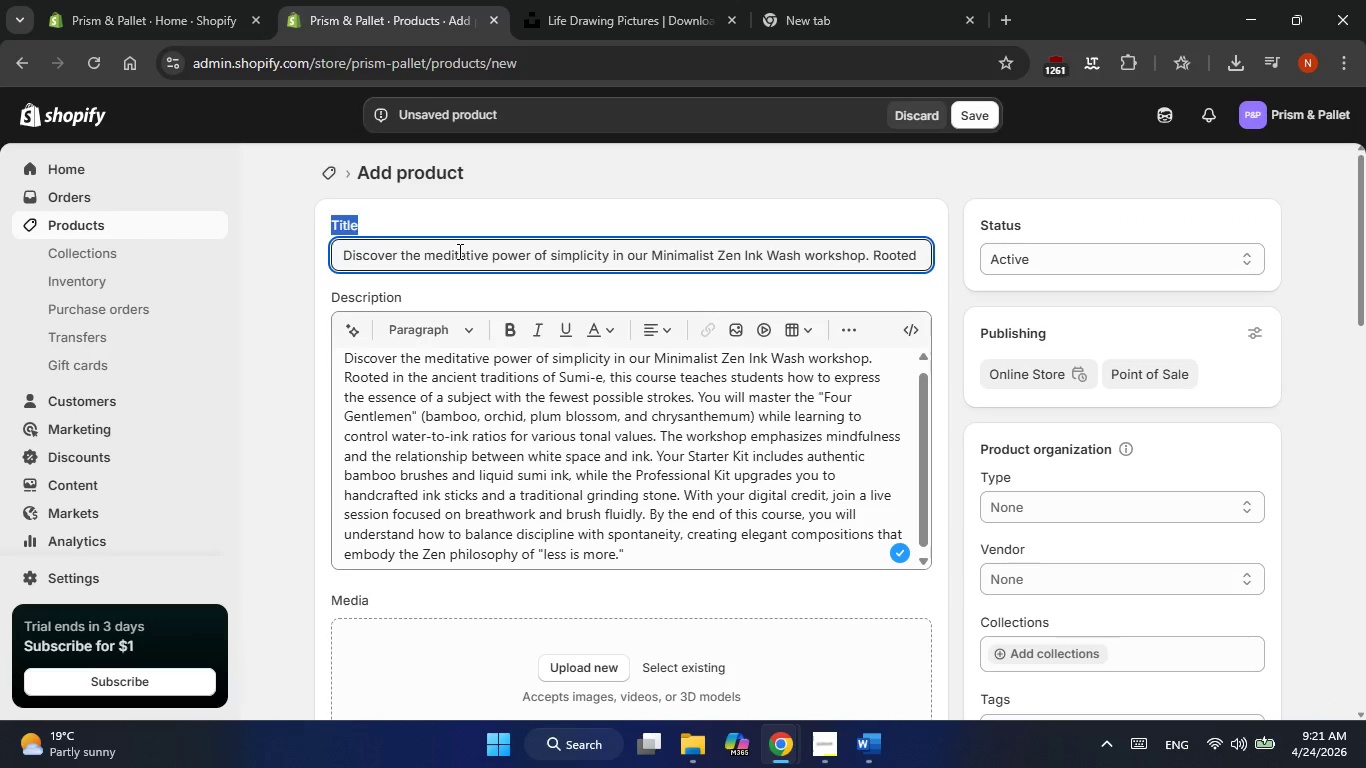 
double_click([458, 251])
 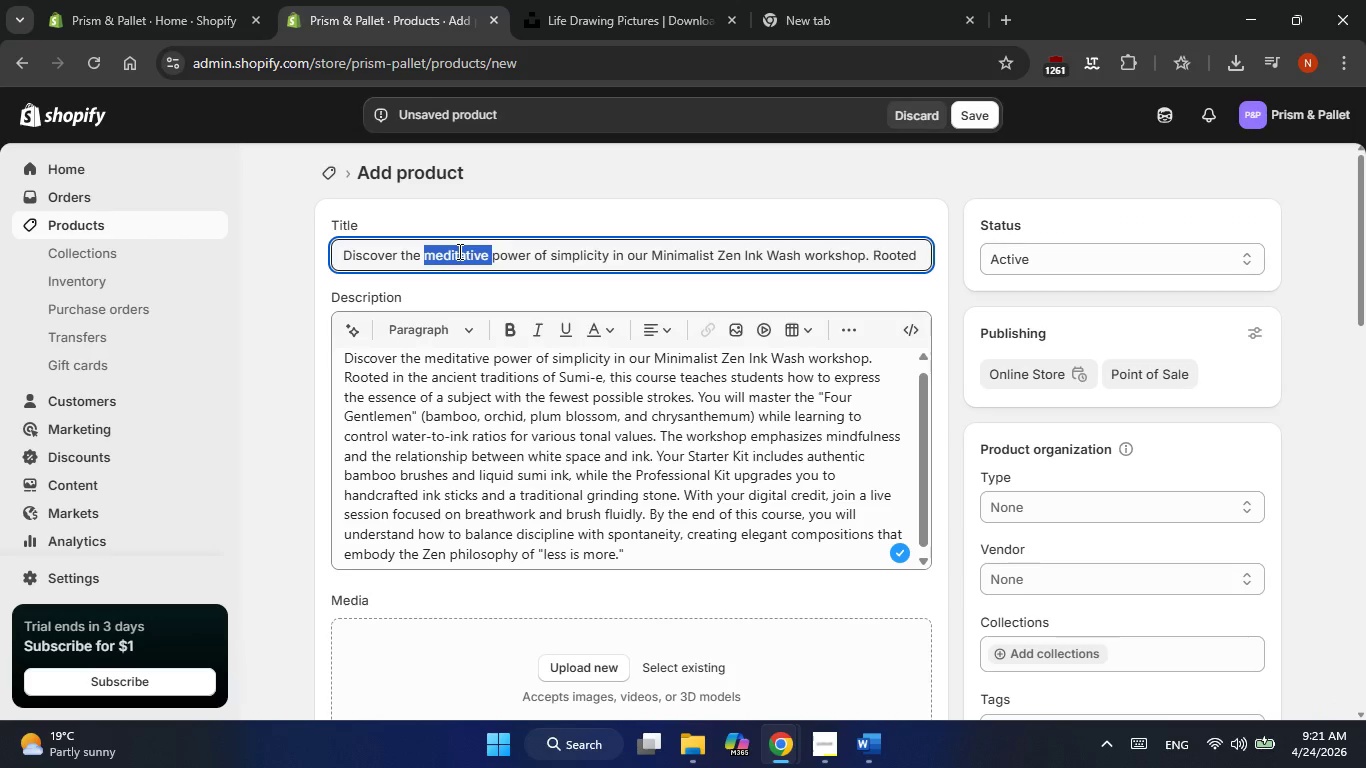 
triple_click([458, 251])
 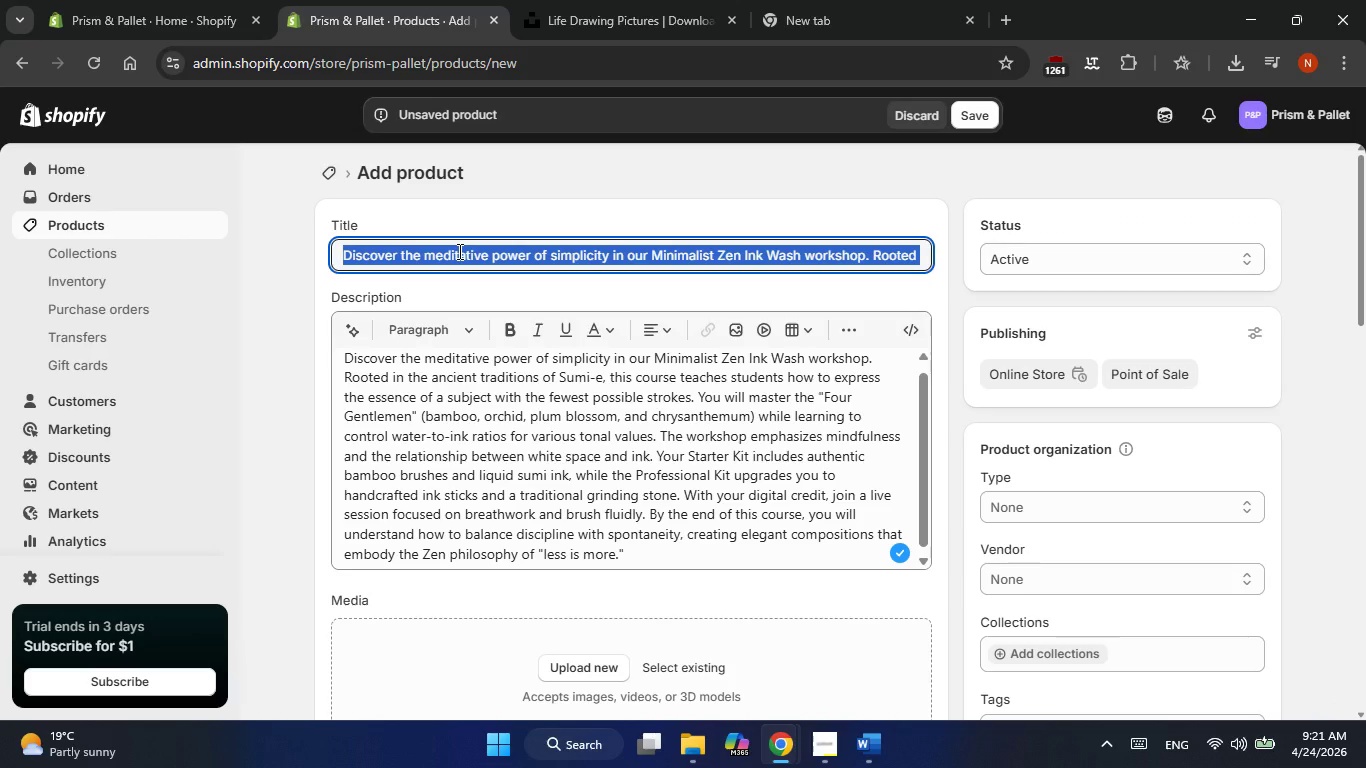 
key(Control+ControlLeft)
 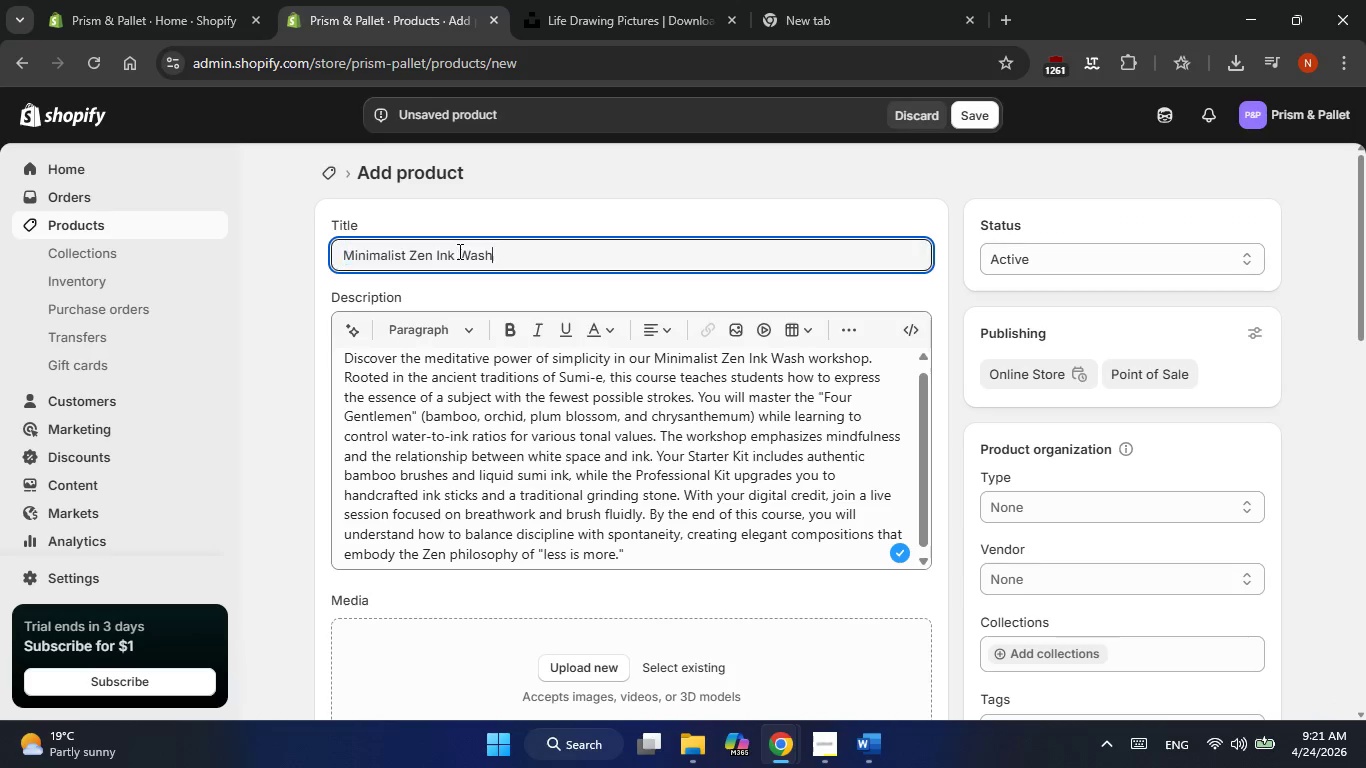 
key(Control+V)
 